 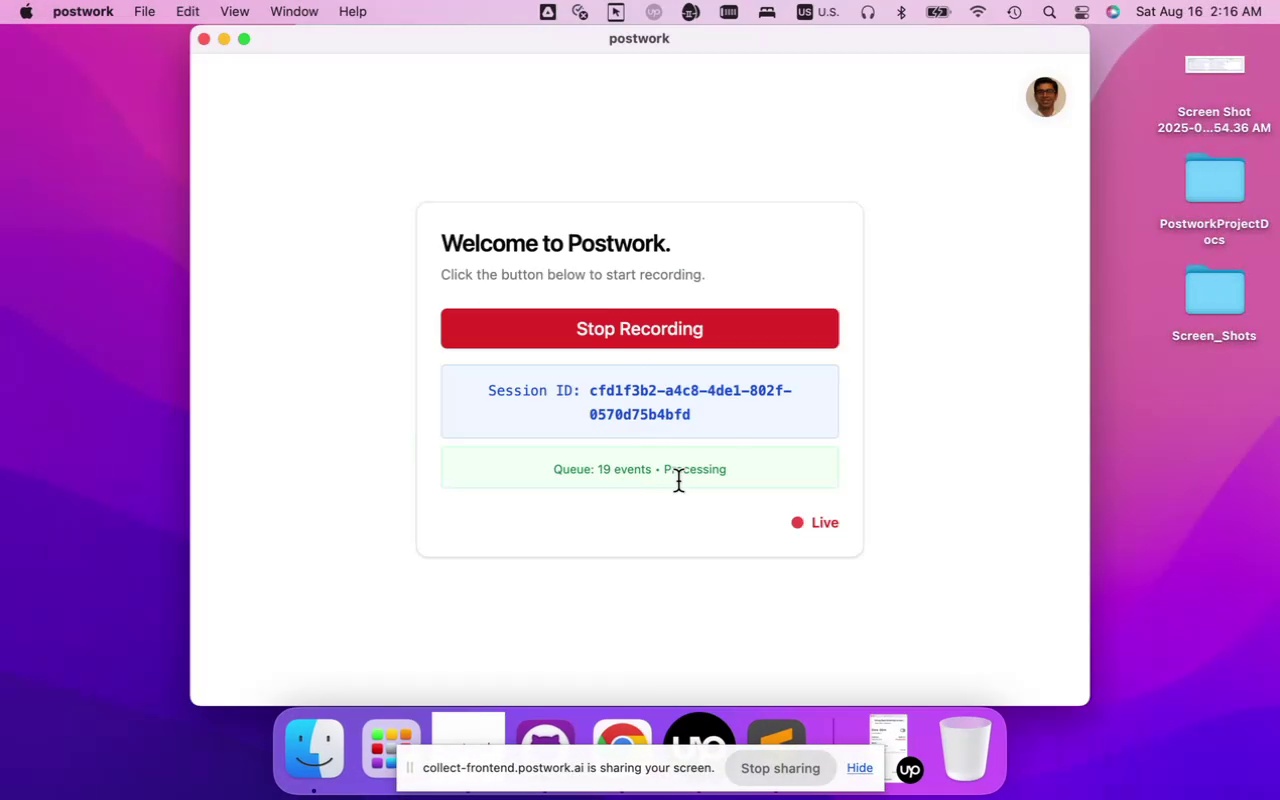 
left_click([223, 43])
 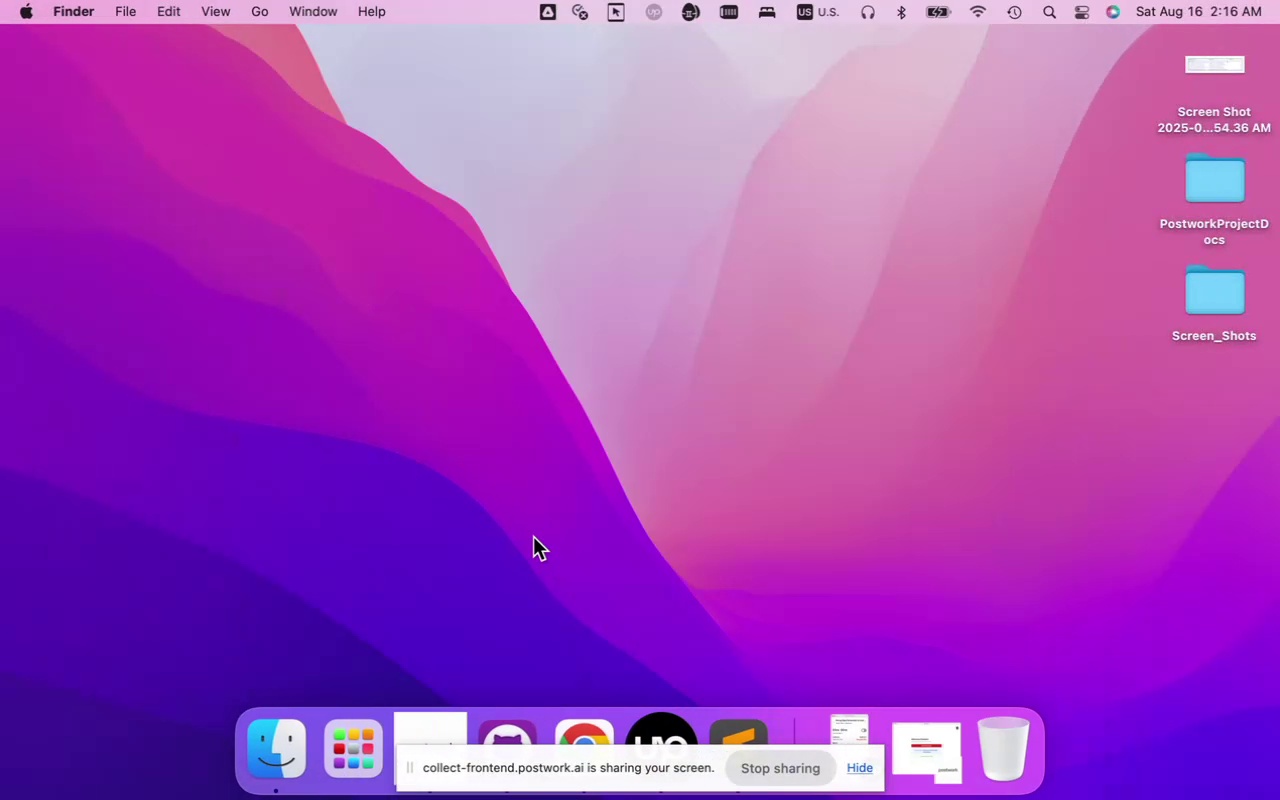 
left_click([859, 770])
 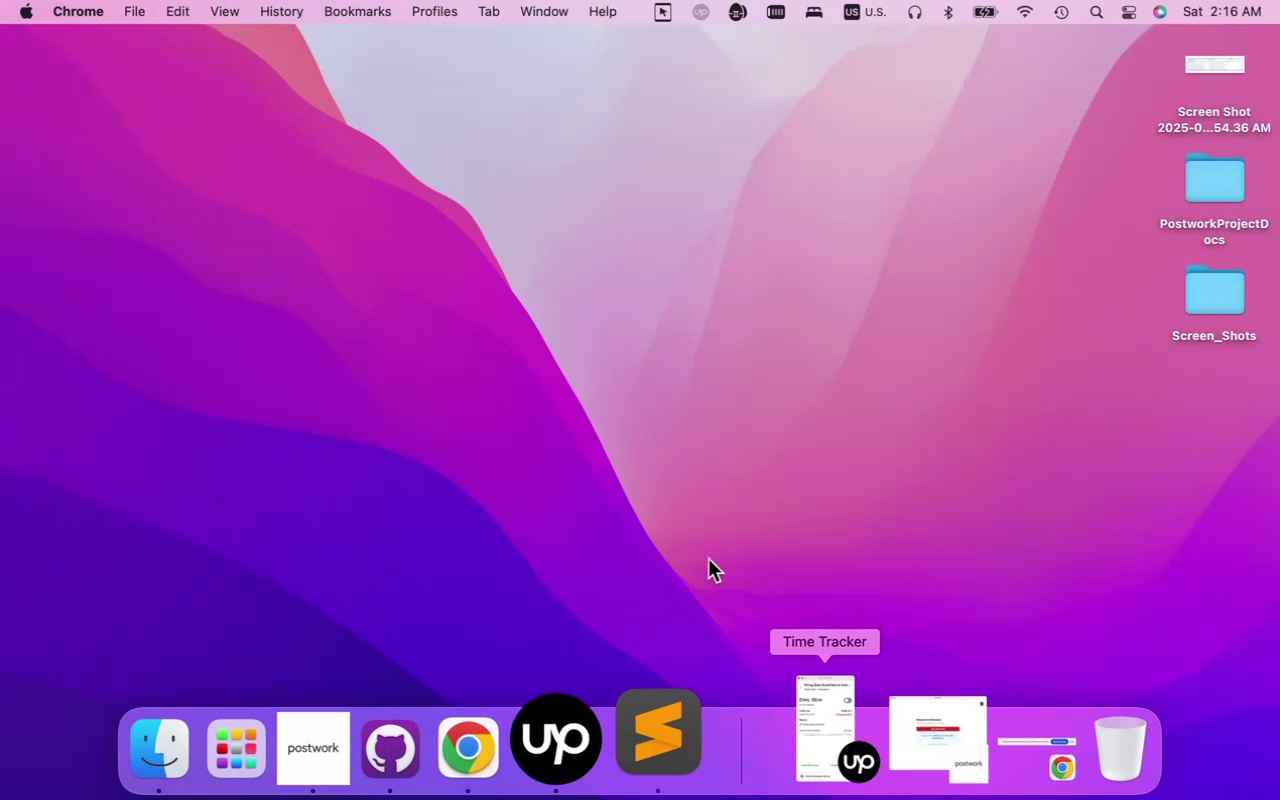 
left_click([627, 499])
 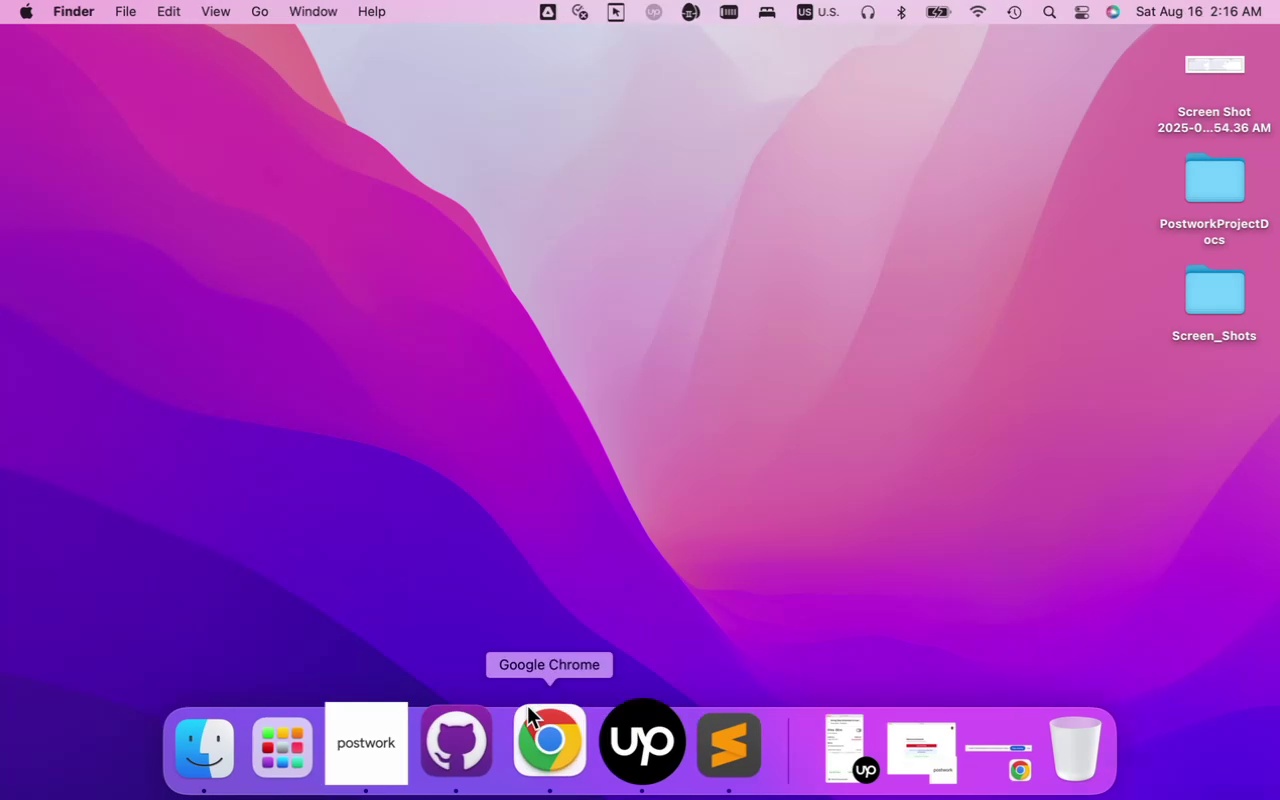 
left_click([464, 731])
 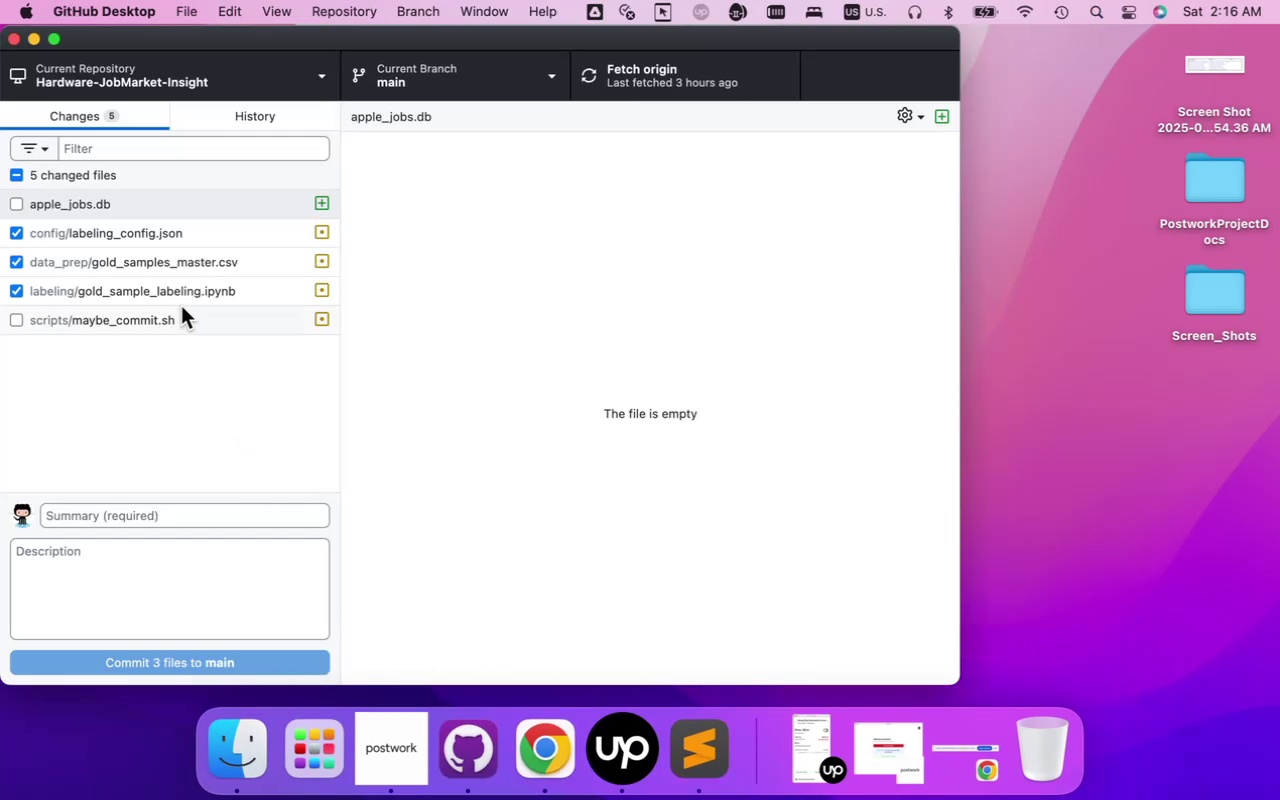 
left_click([177, 267])
 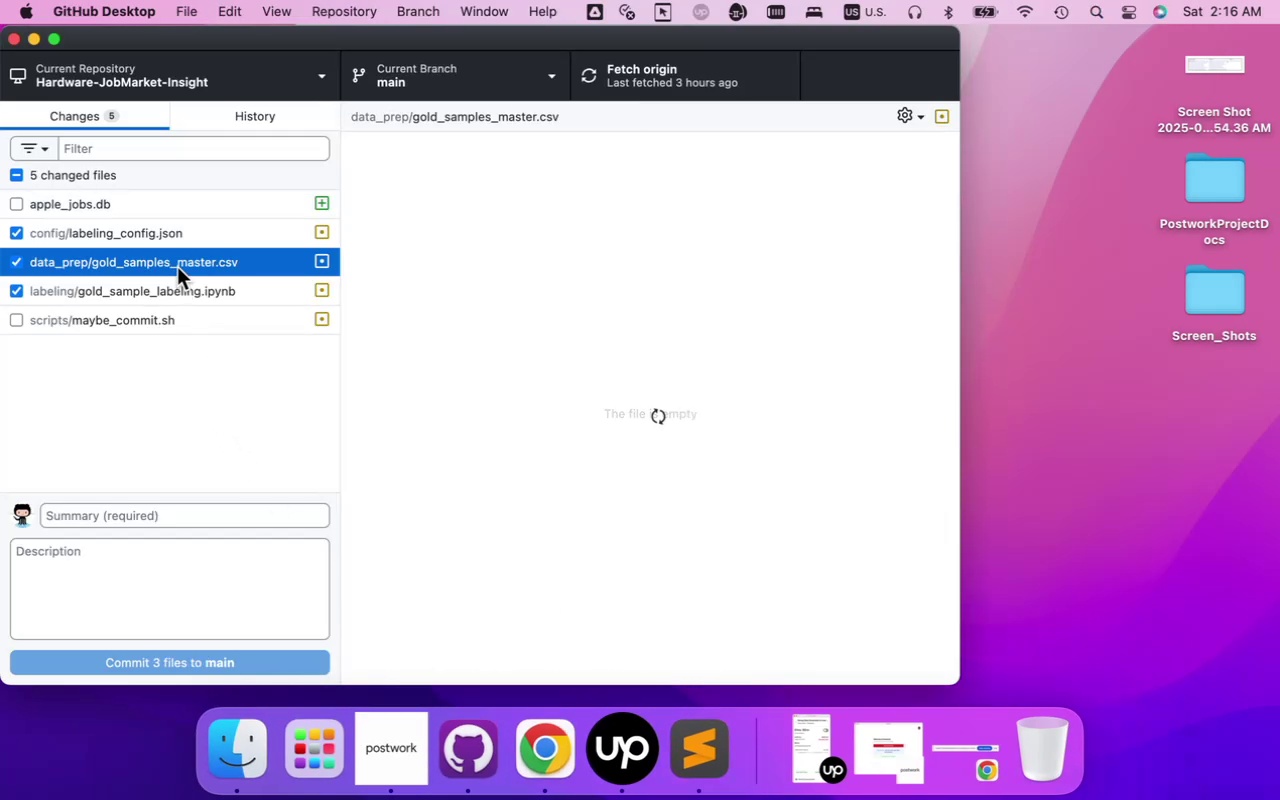 
right_click([177, 267])
 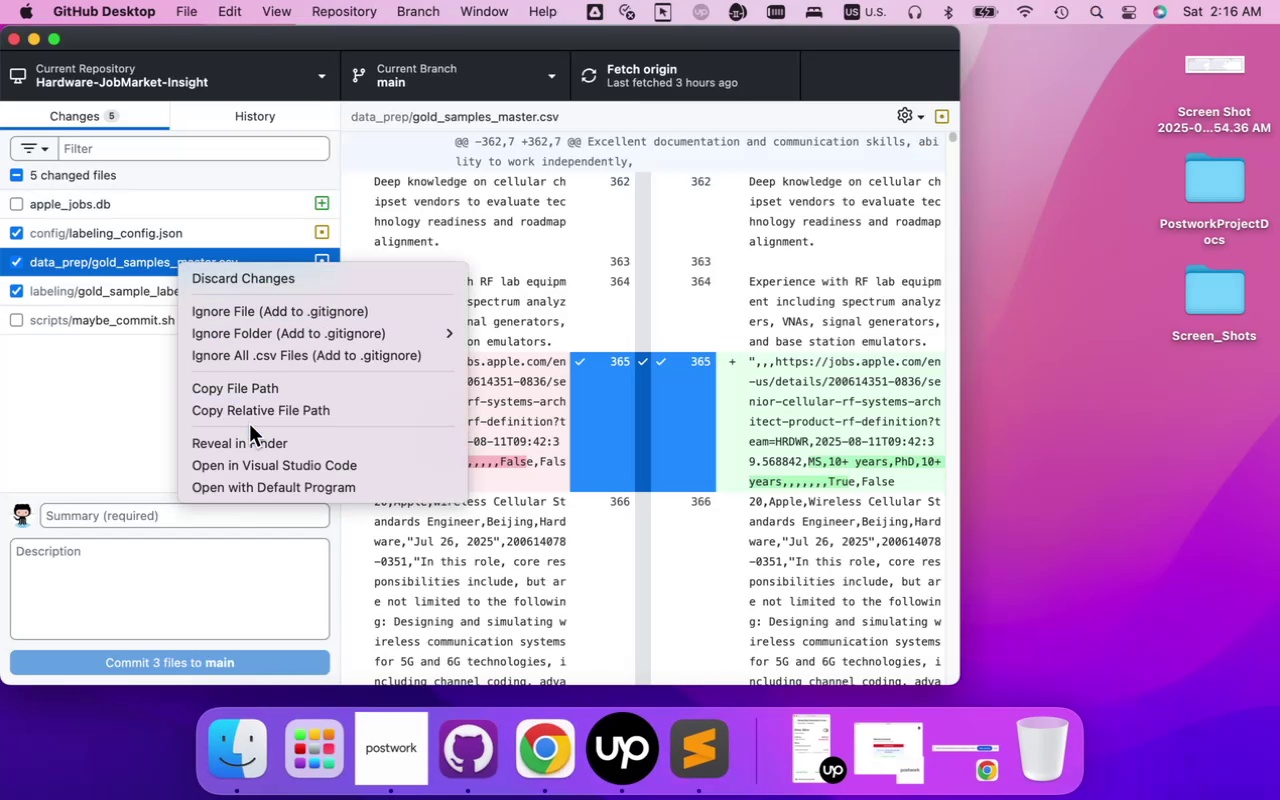 
left_click([260, 440])
 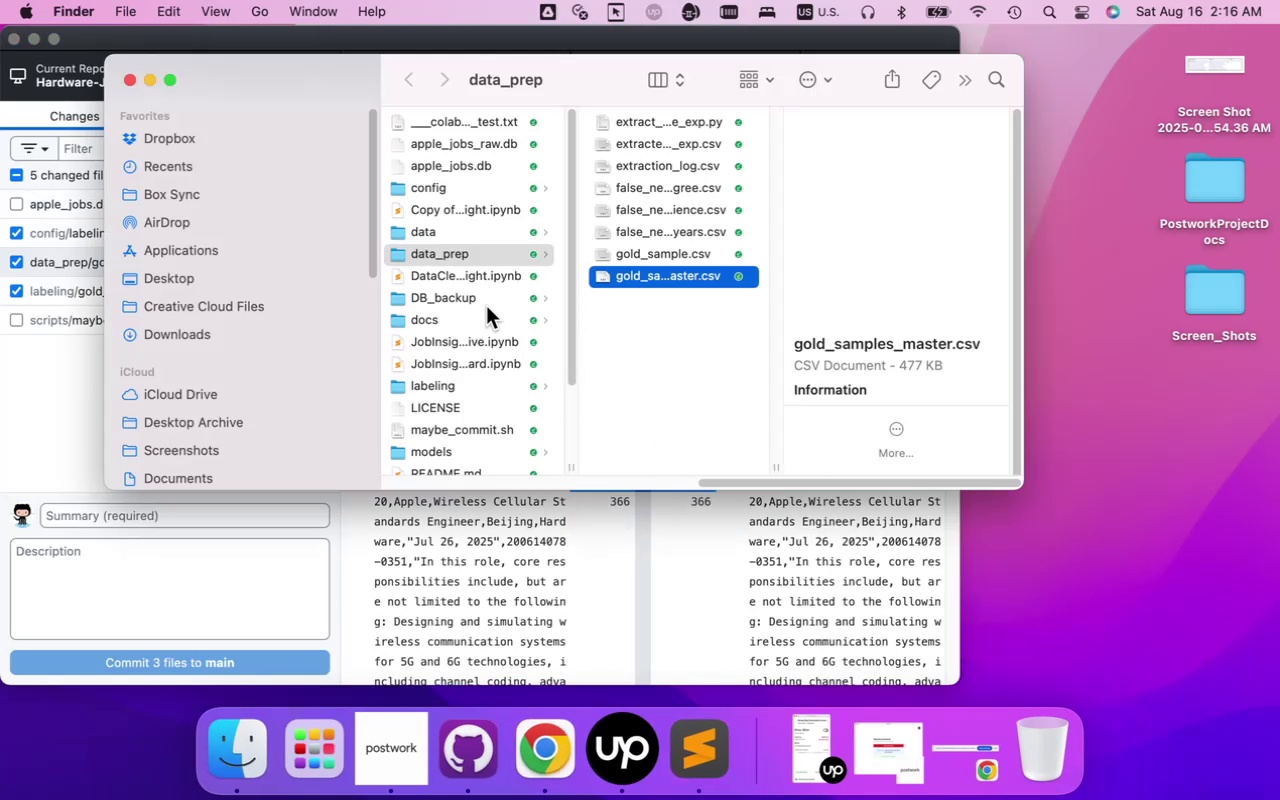 
left_click([168, 83])
 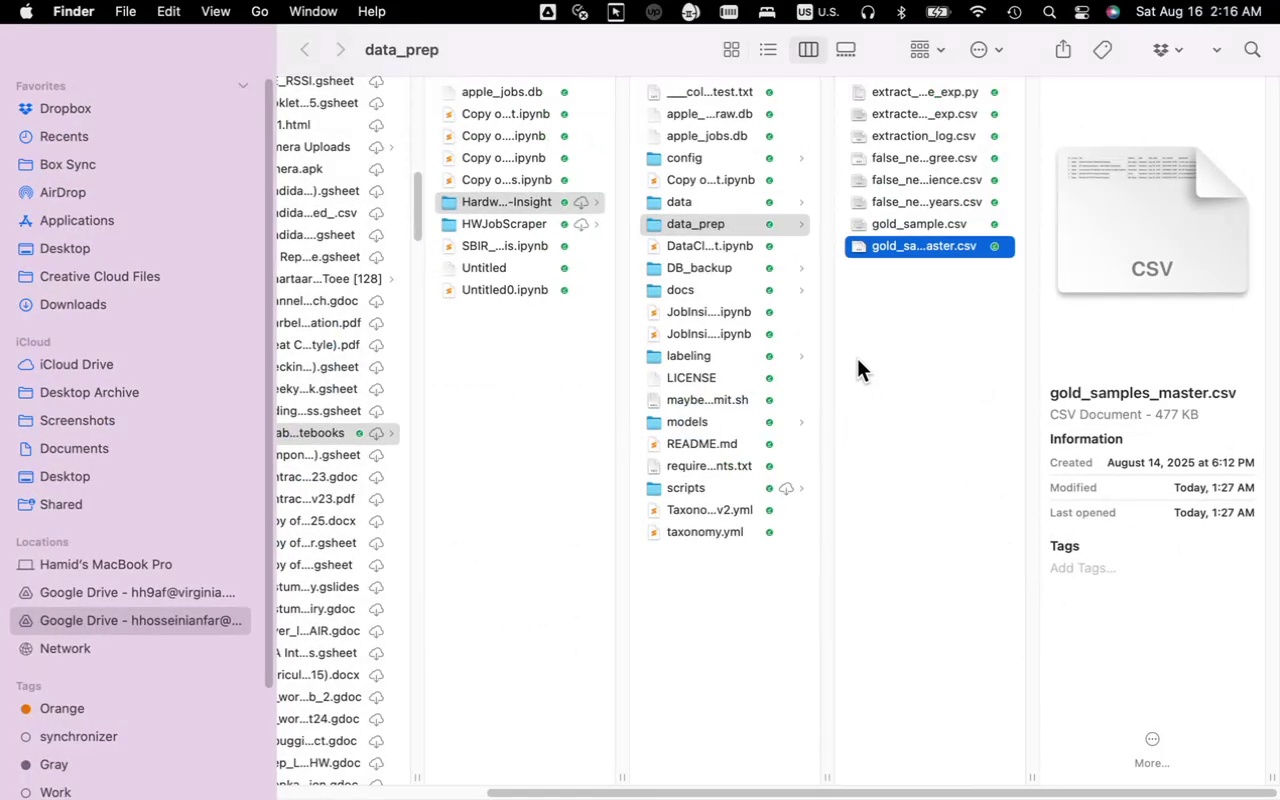 
wait(10.52)
 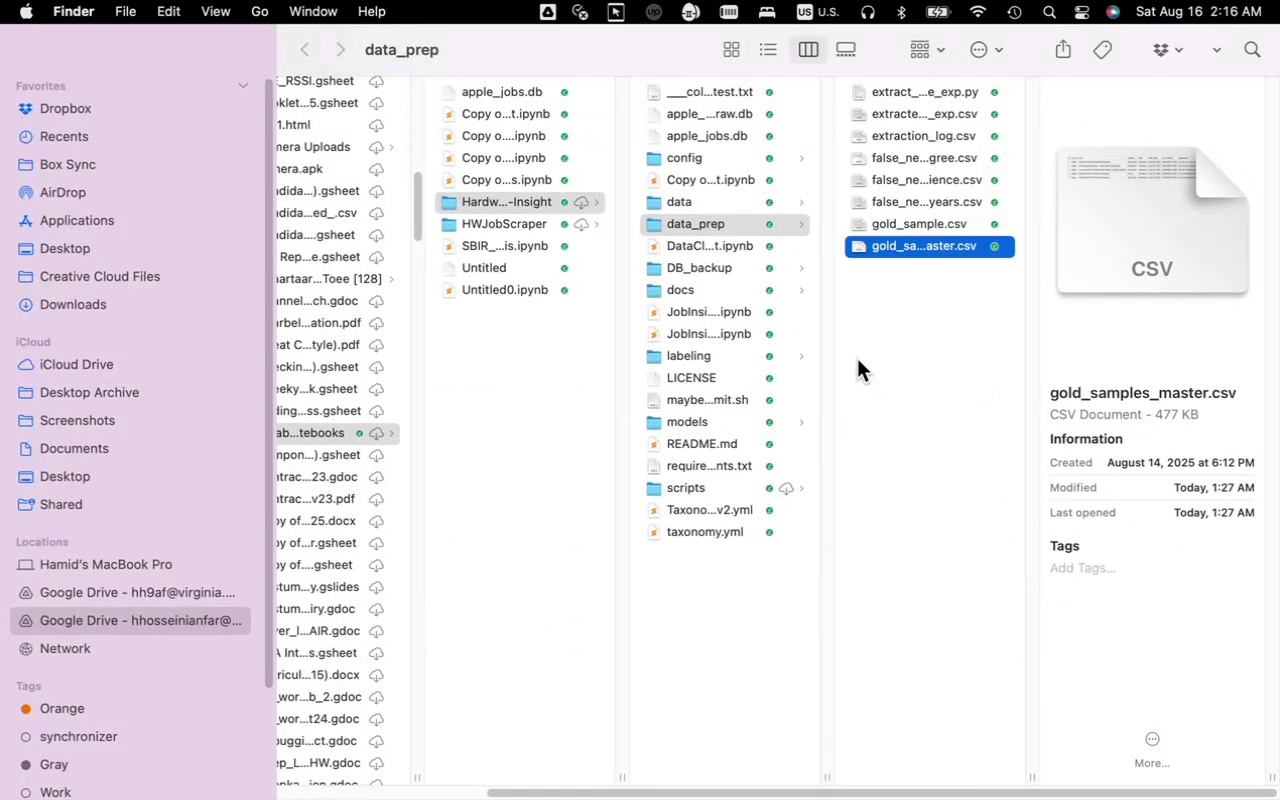 
left_click([703, 512])
 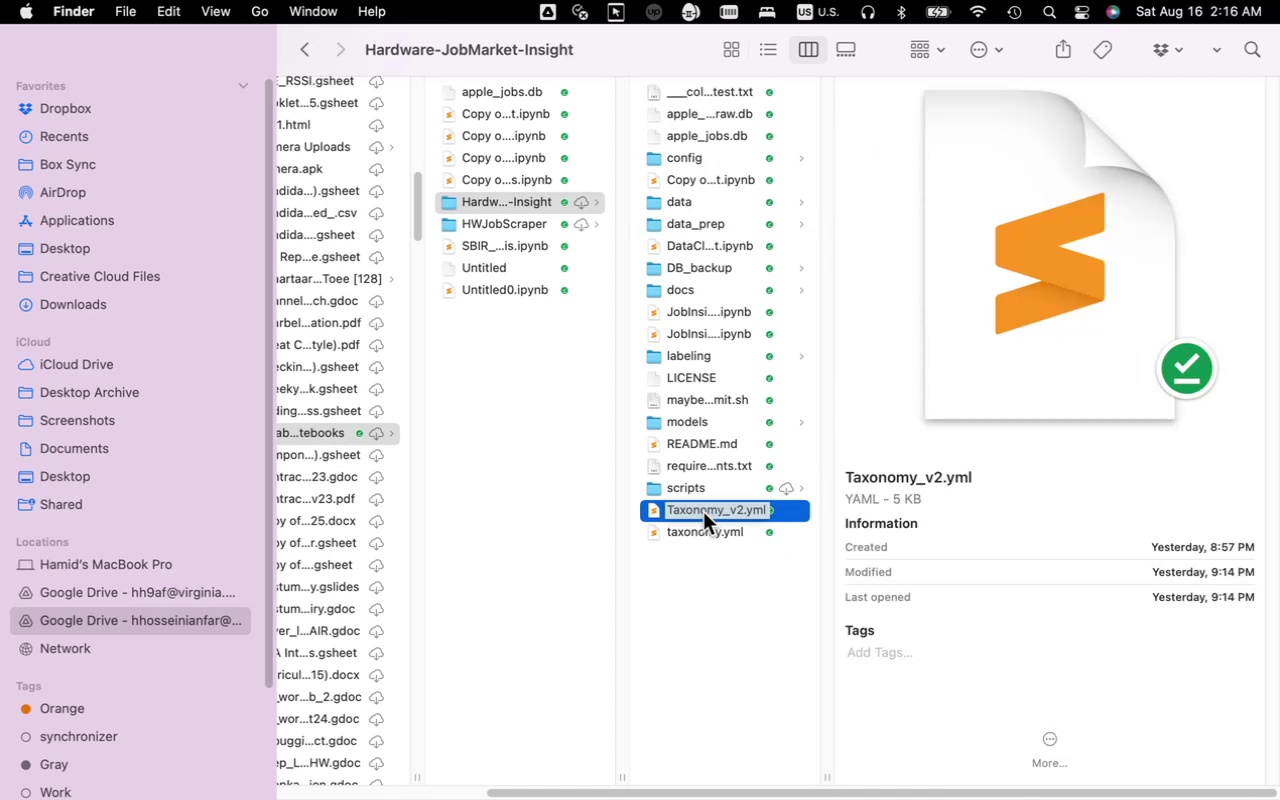 
double_click([703, 512])
 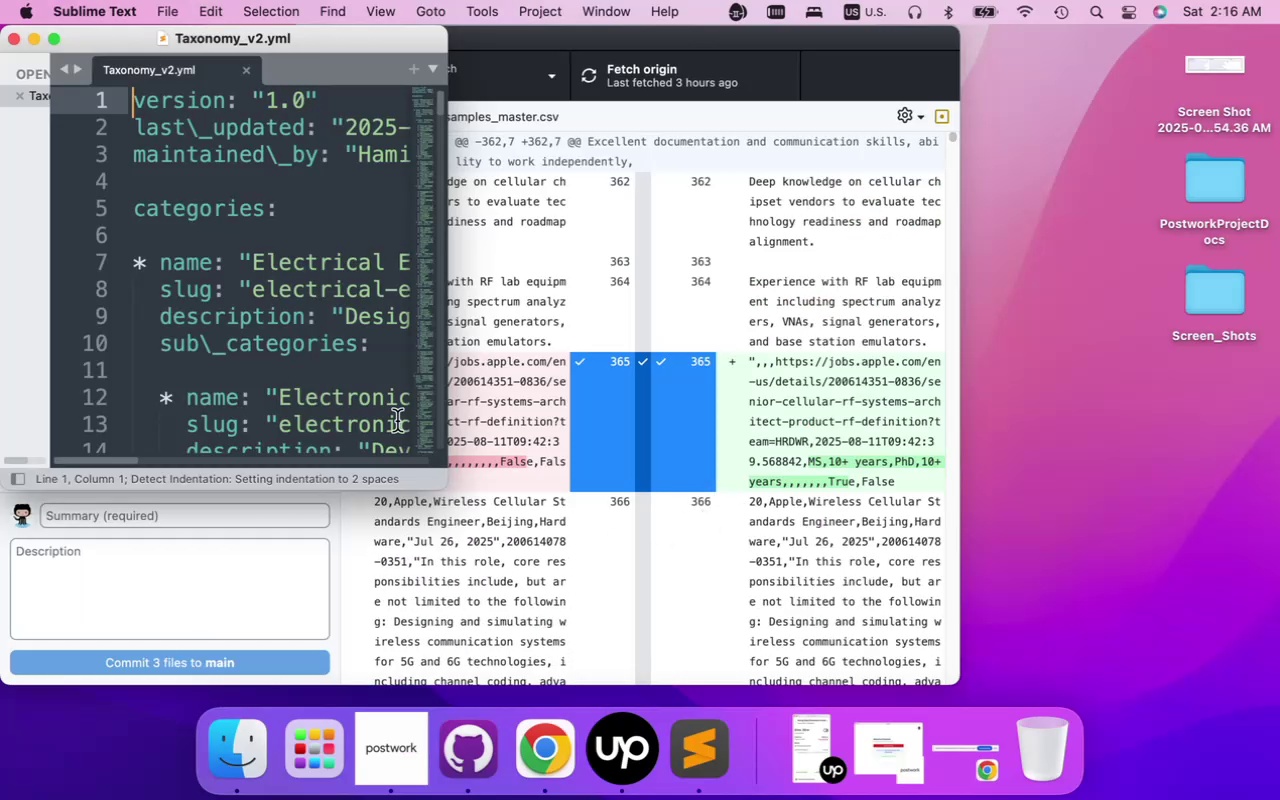 
left_click([332, 322])
 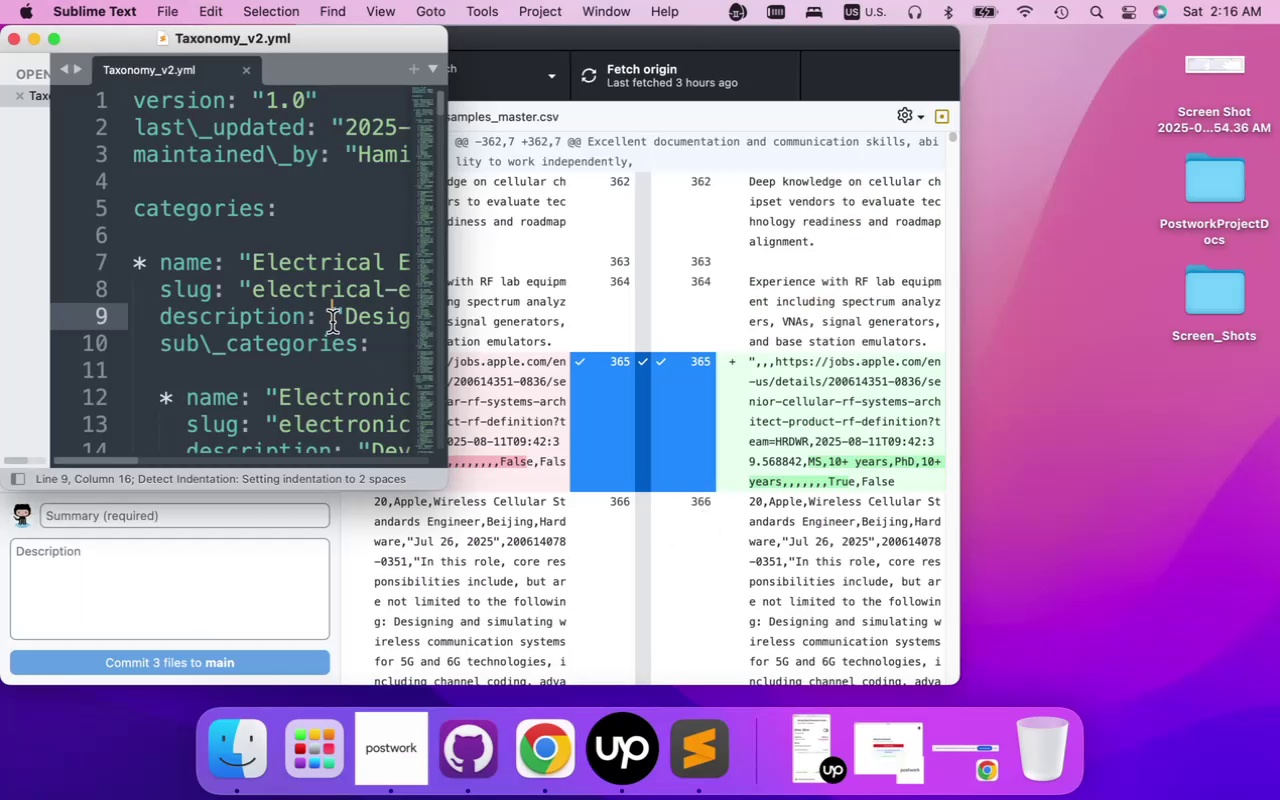 
key(Meta+A)
 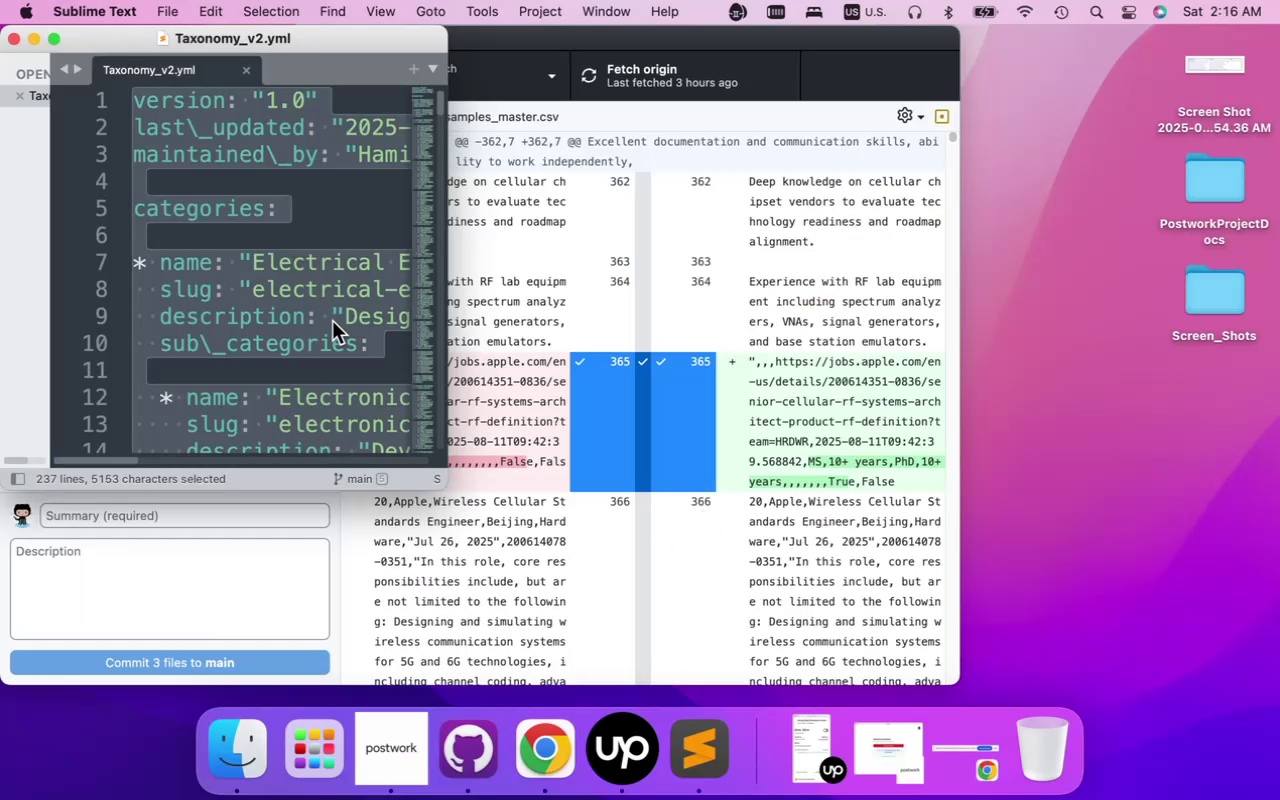 
key(Meta+C)
 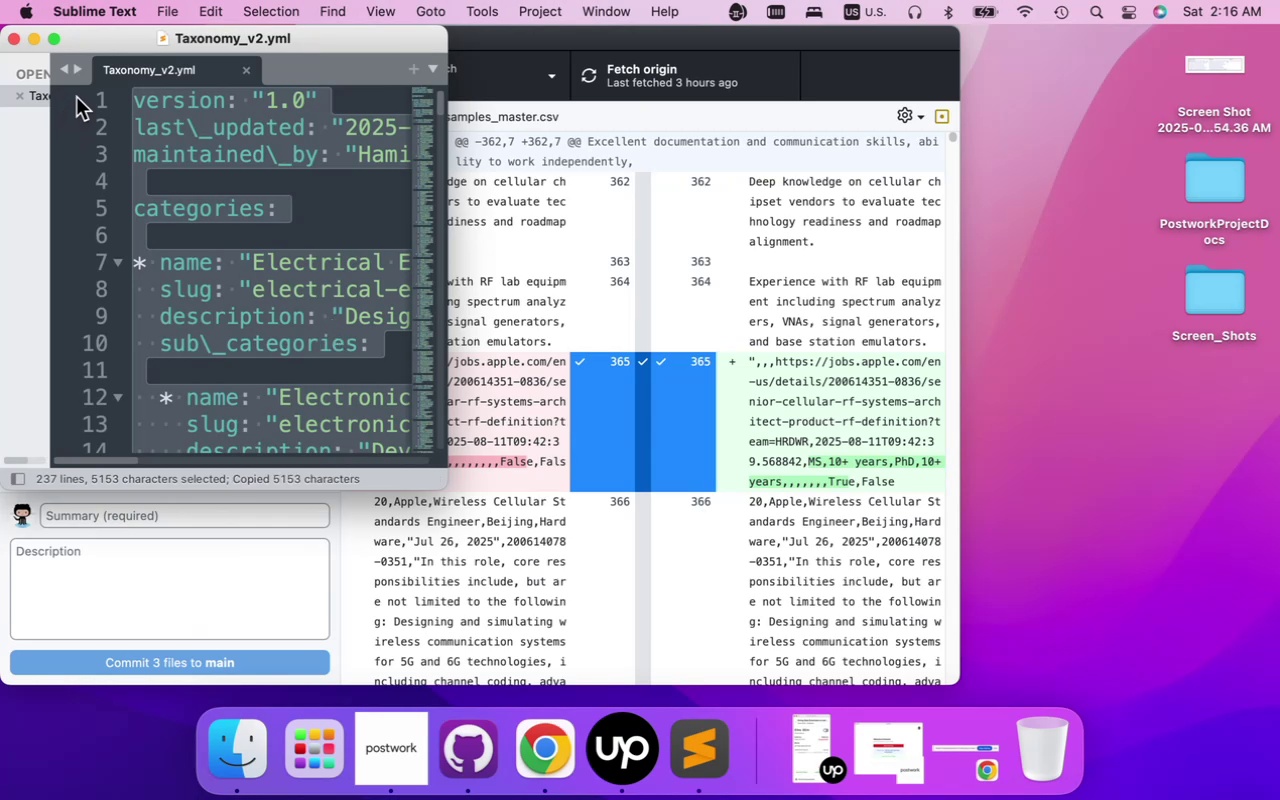 
left_click_drag(start_coordinate=[116, 44], to_coordinate=[354, 120])
 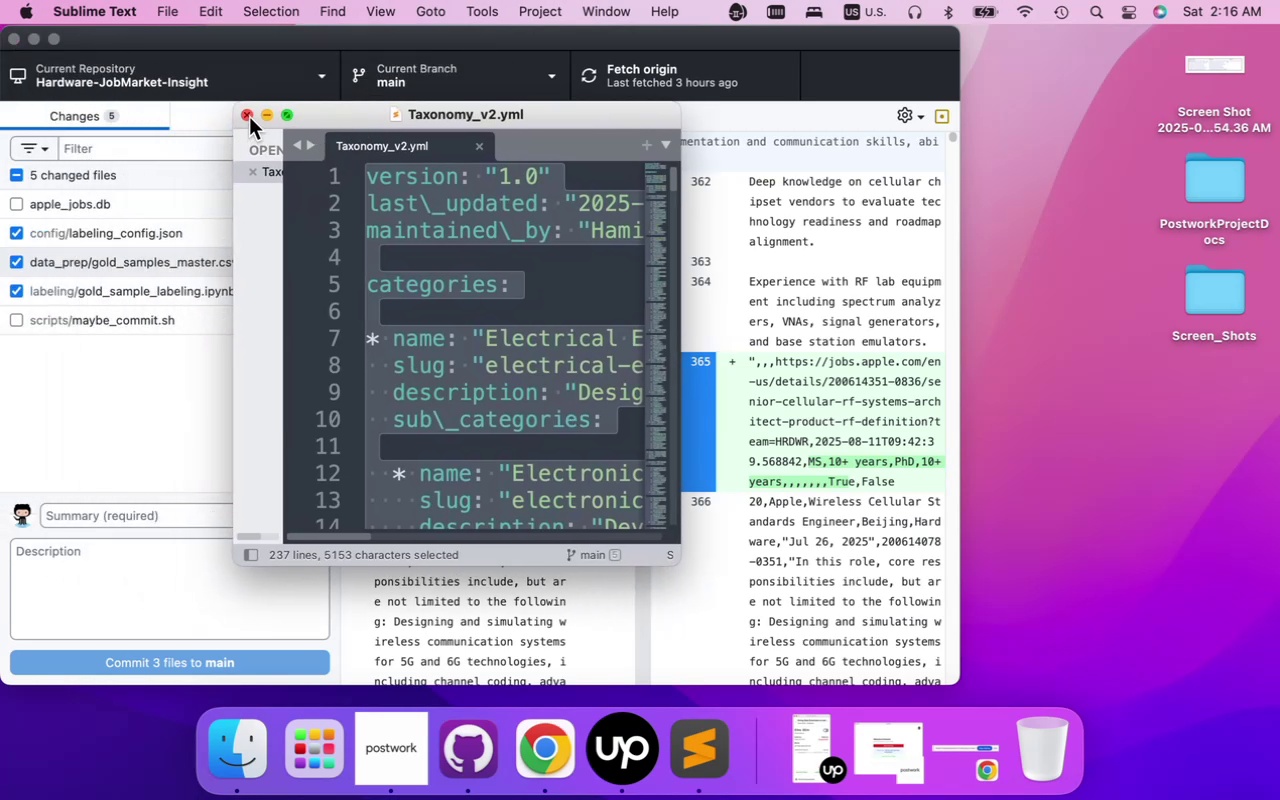 
left_click([249, 117])
 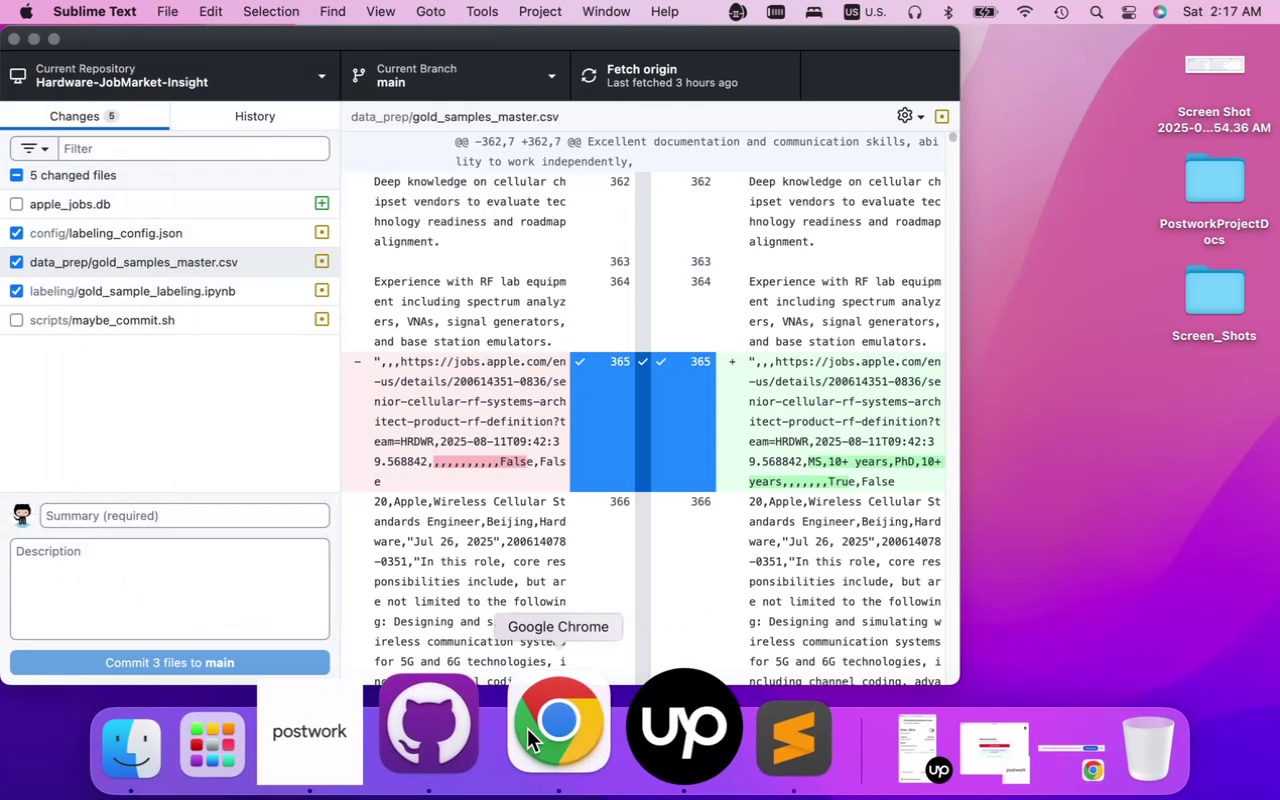 
left_click([550, 737])
 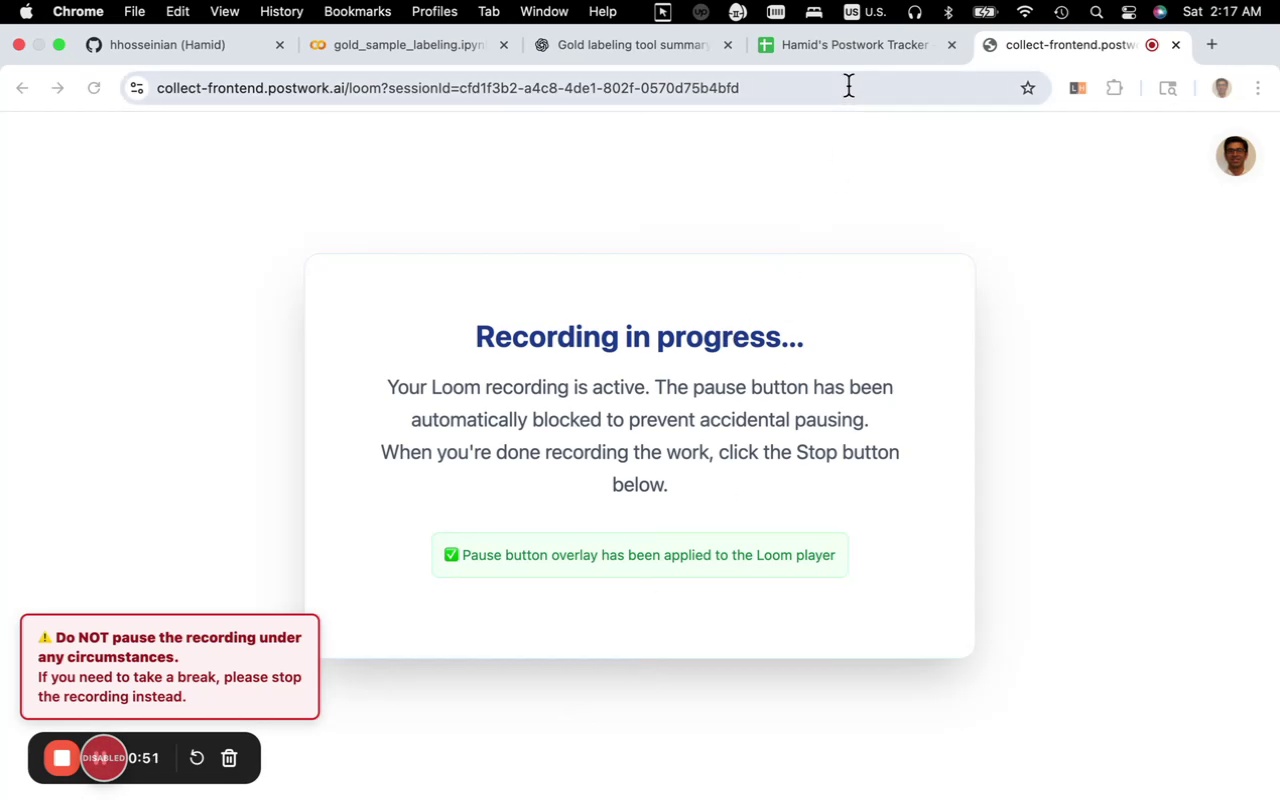 
left_click([854, 55])
 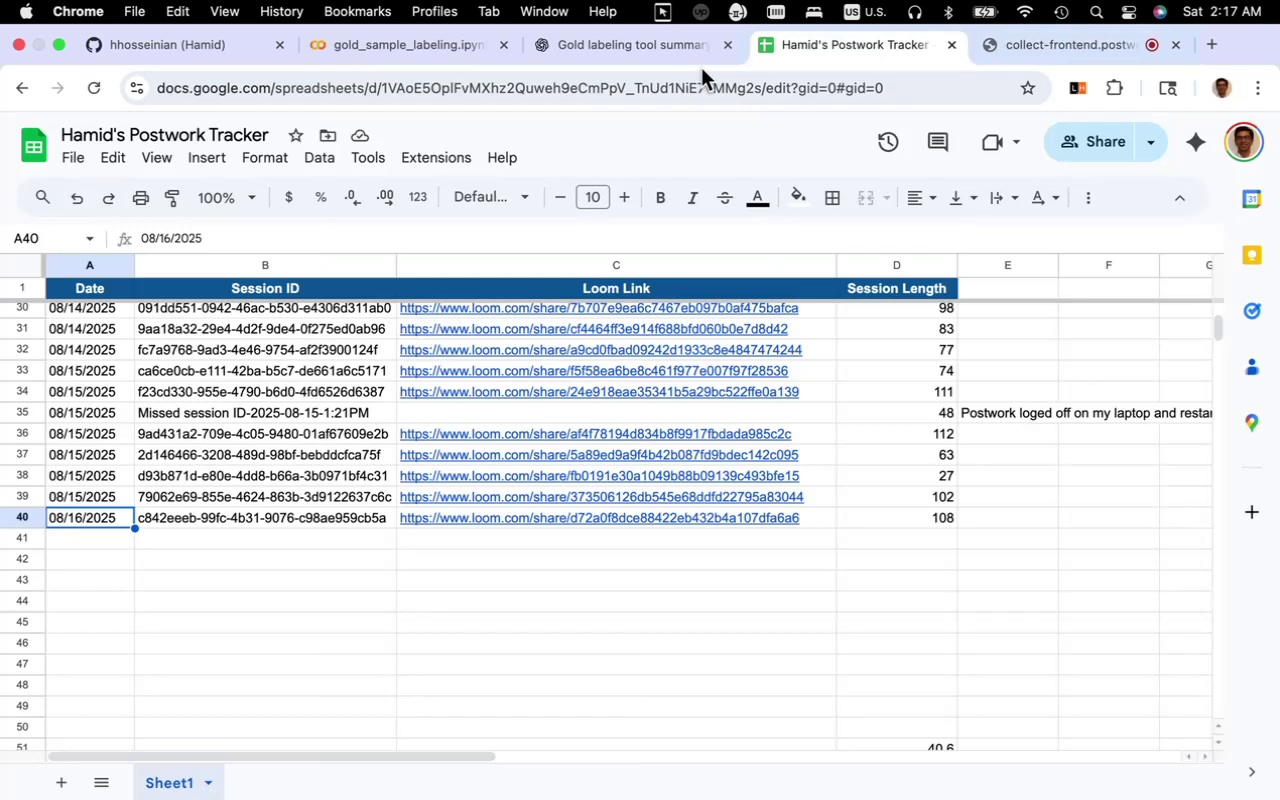 
left_click([660, 55])
 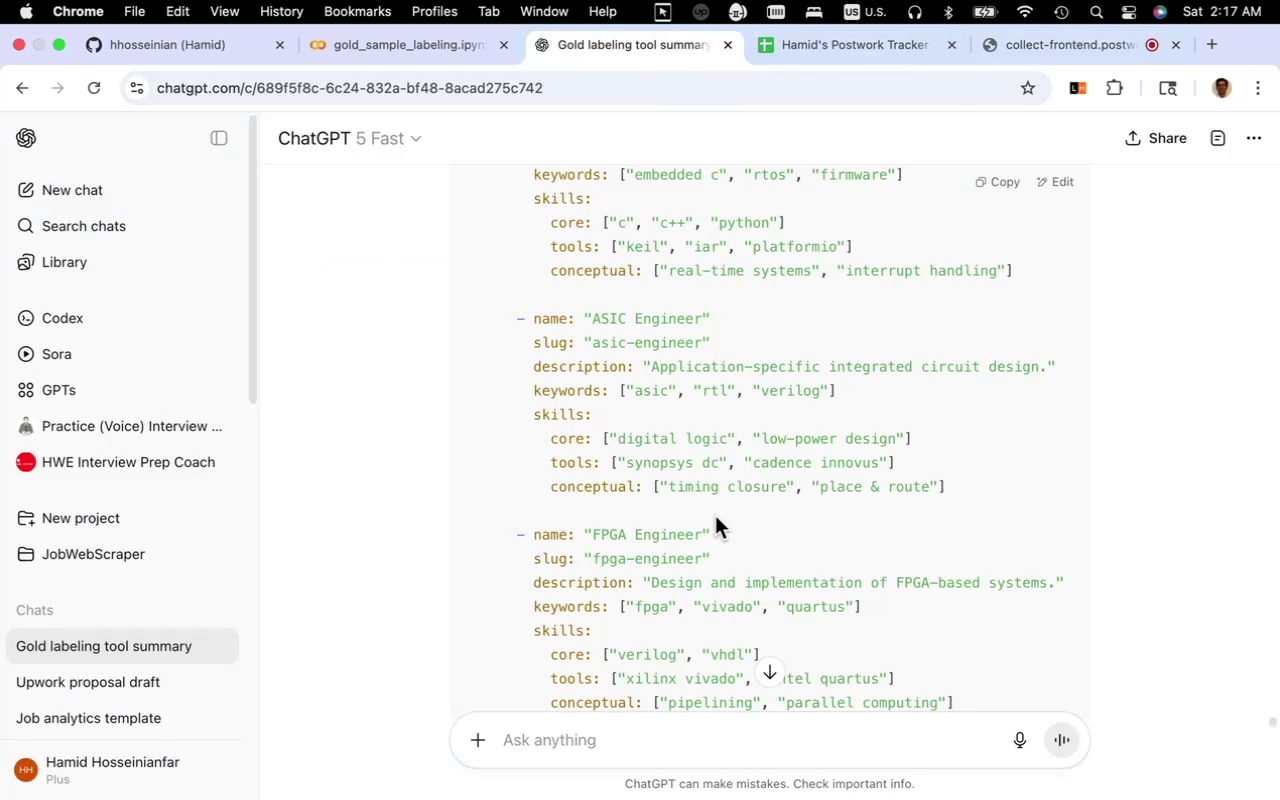 
left_click([664, 728])
 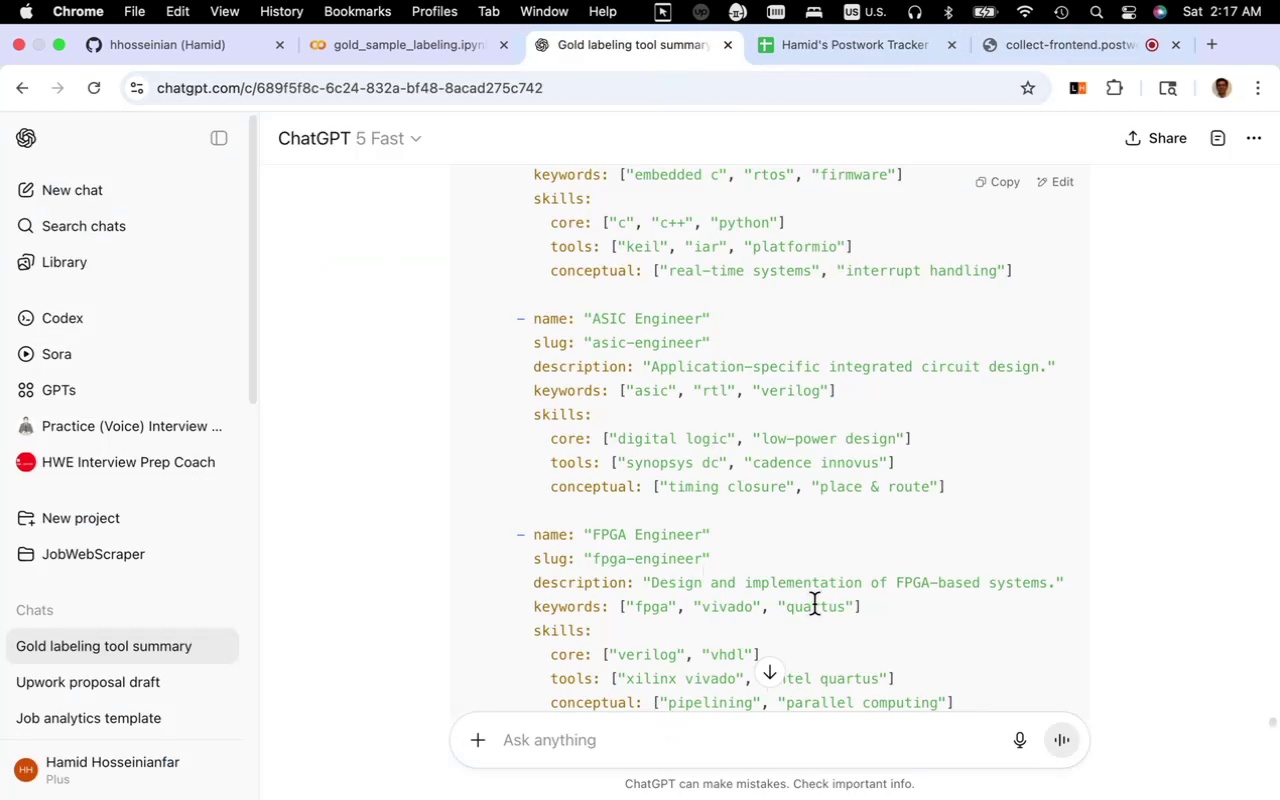 
type(can you merge it to my current taxonomy.yml file ")
 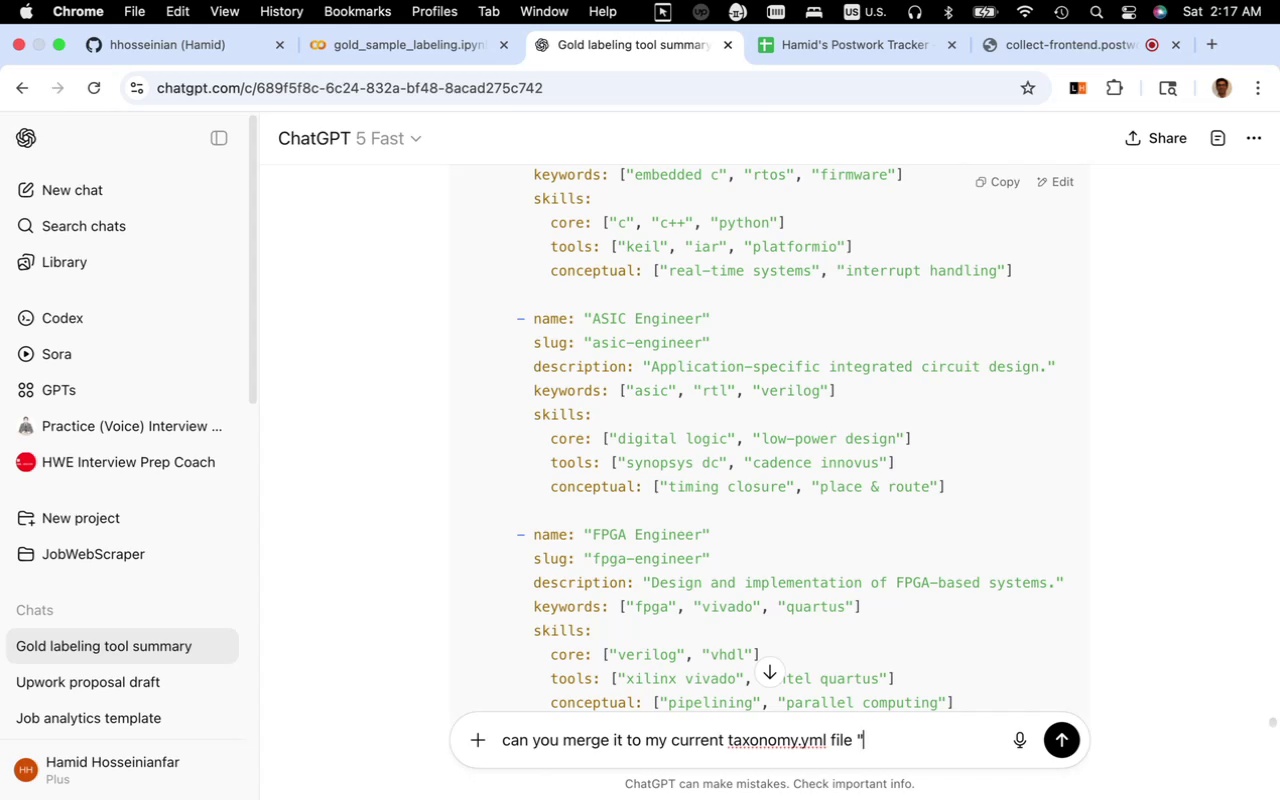 
key(Meta+V)
 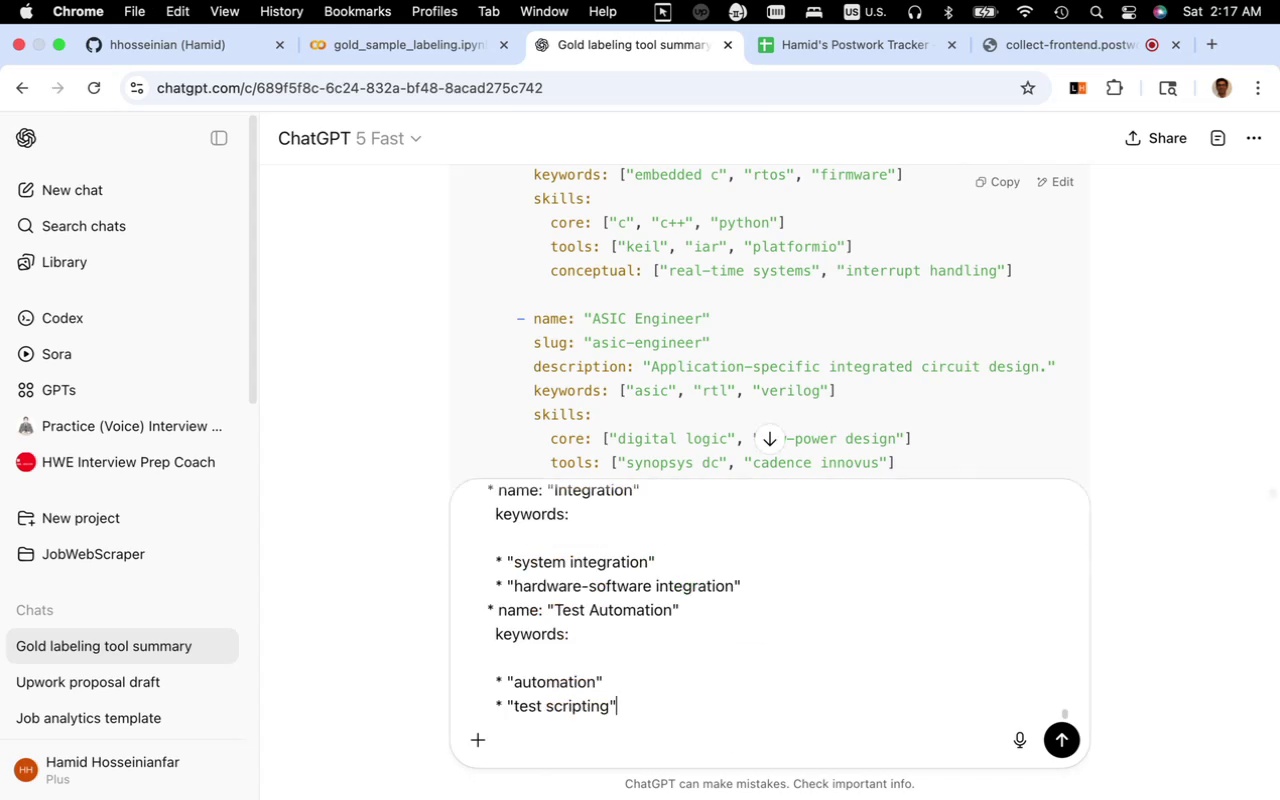 
key(Shift+Quote)
 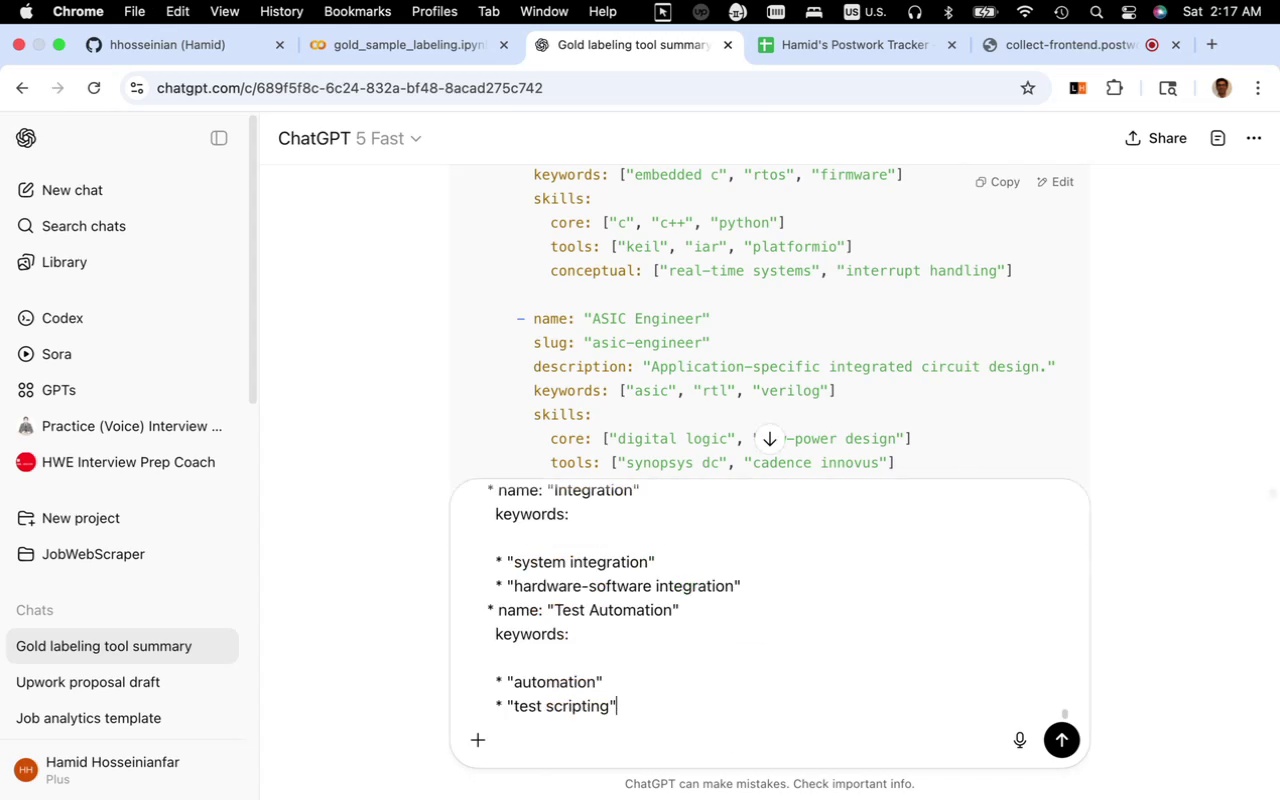 
key(Enter)
 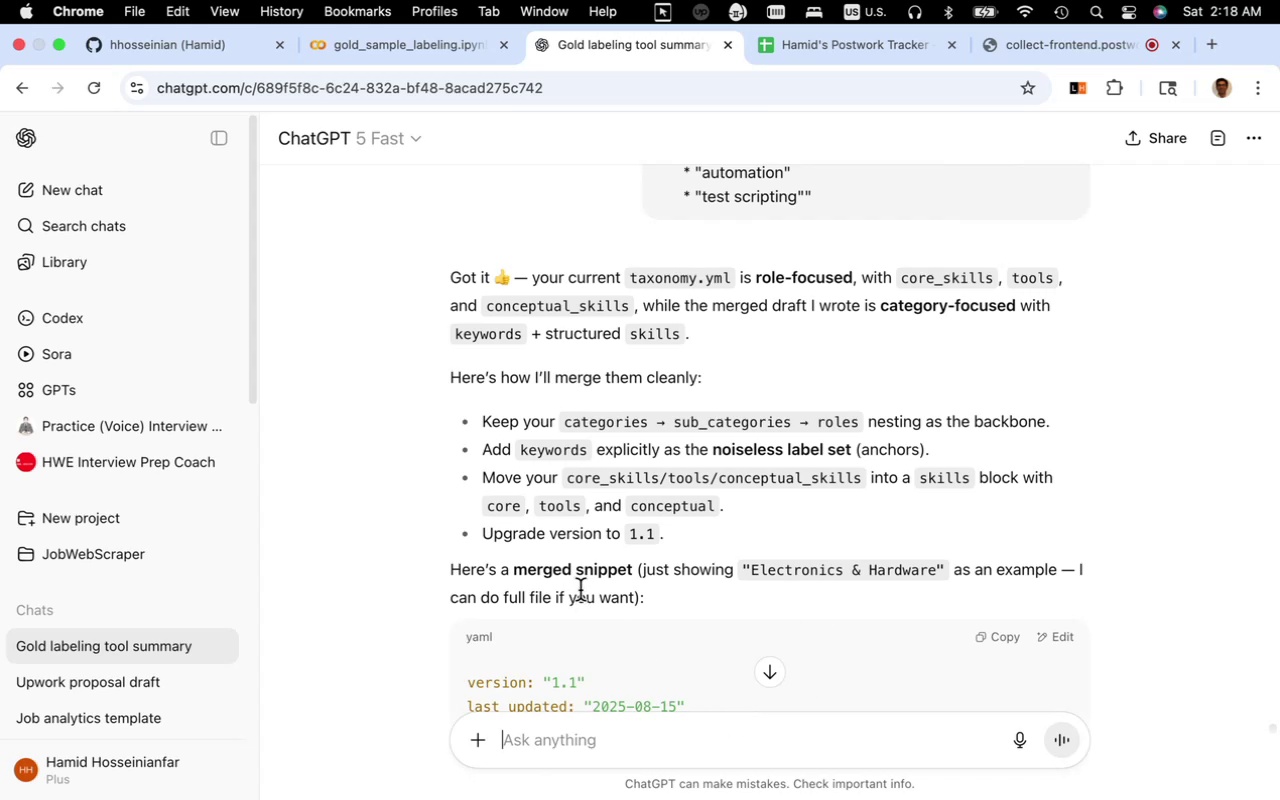 
wait(54.26)
 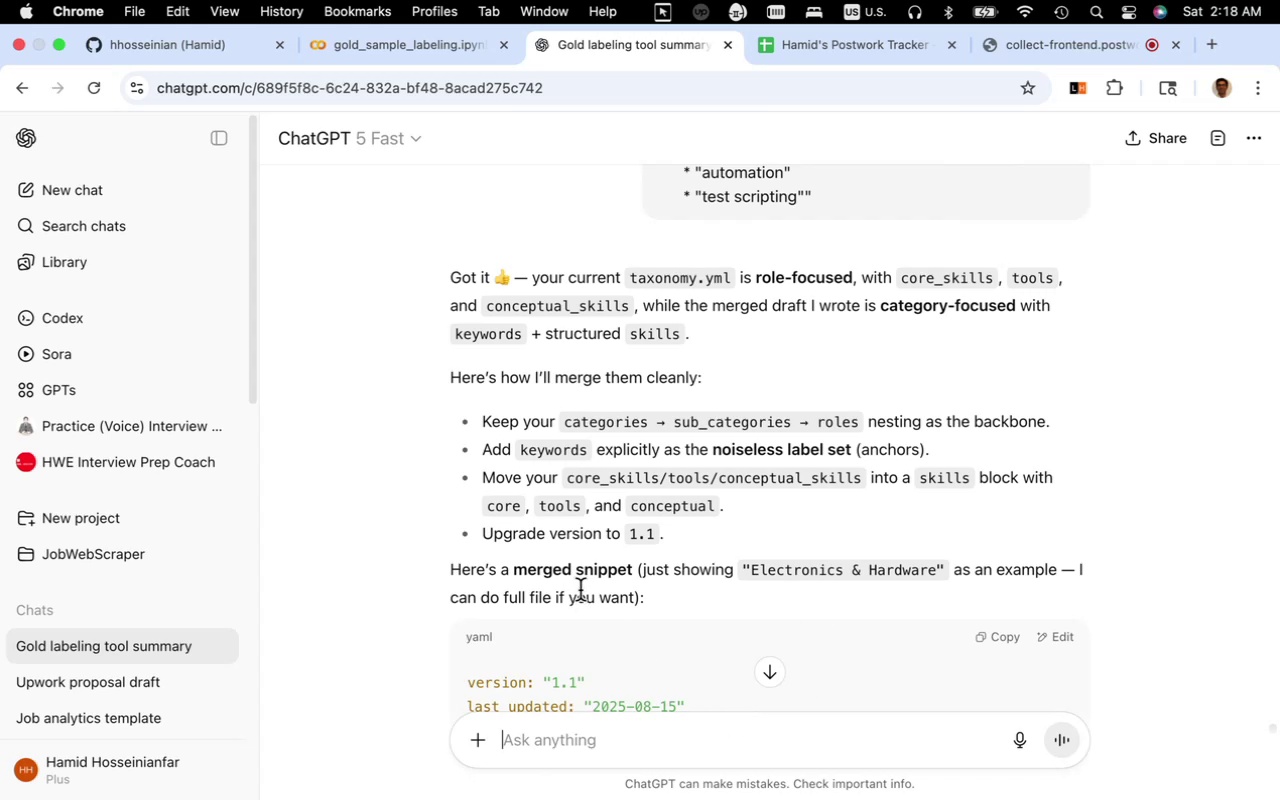 
scroll: coordinate [822, 544], scroll_direction: down, amount: 53.0
 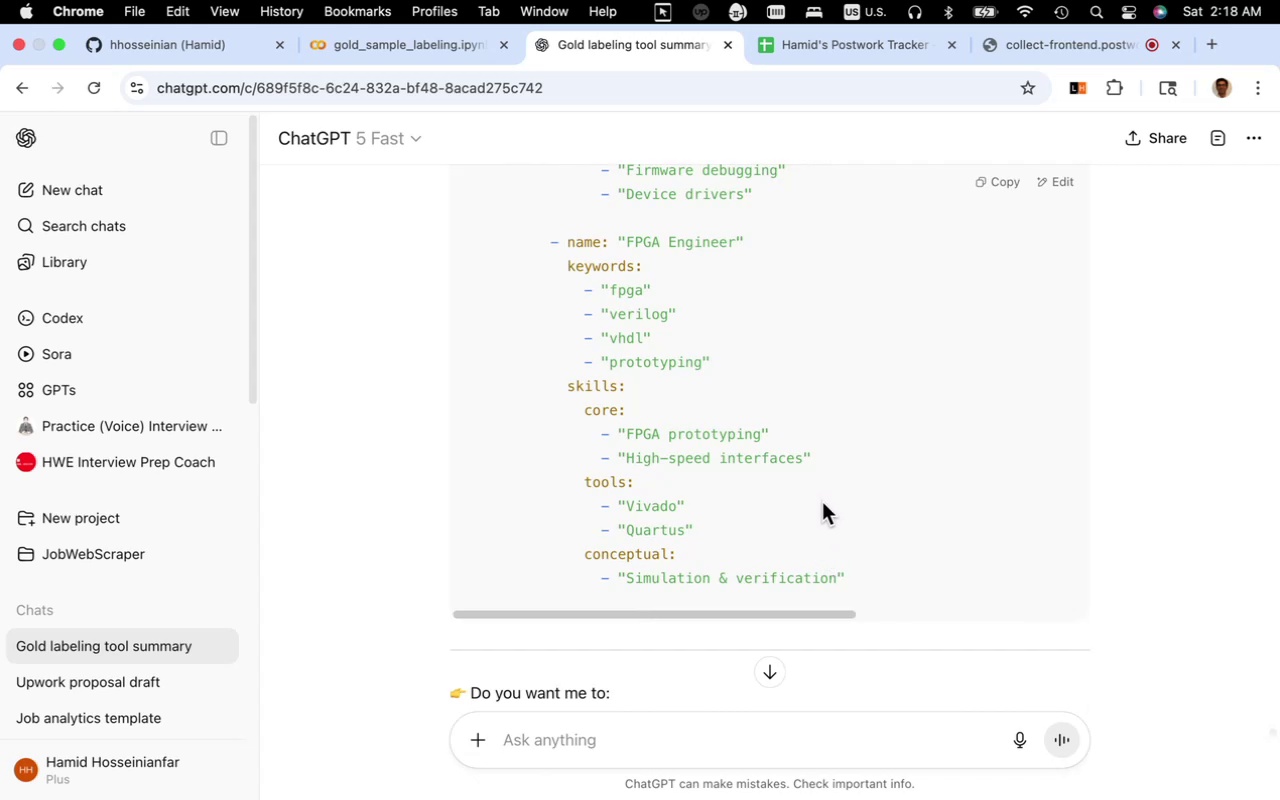 
wait(13.69)
 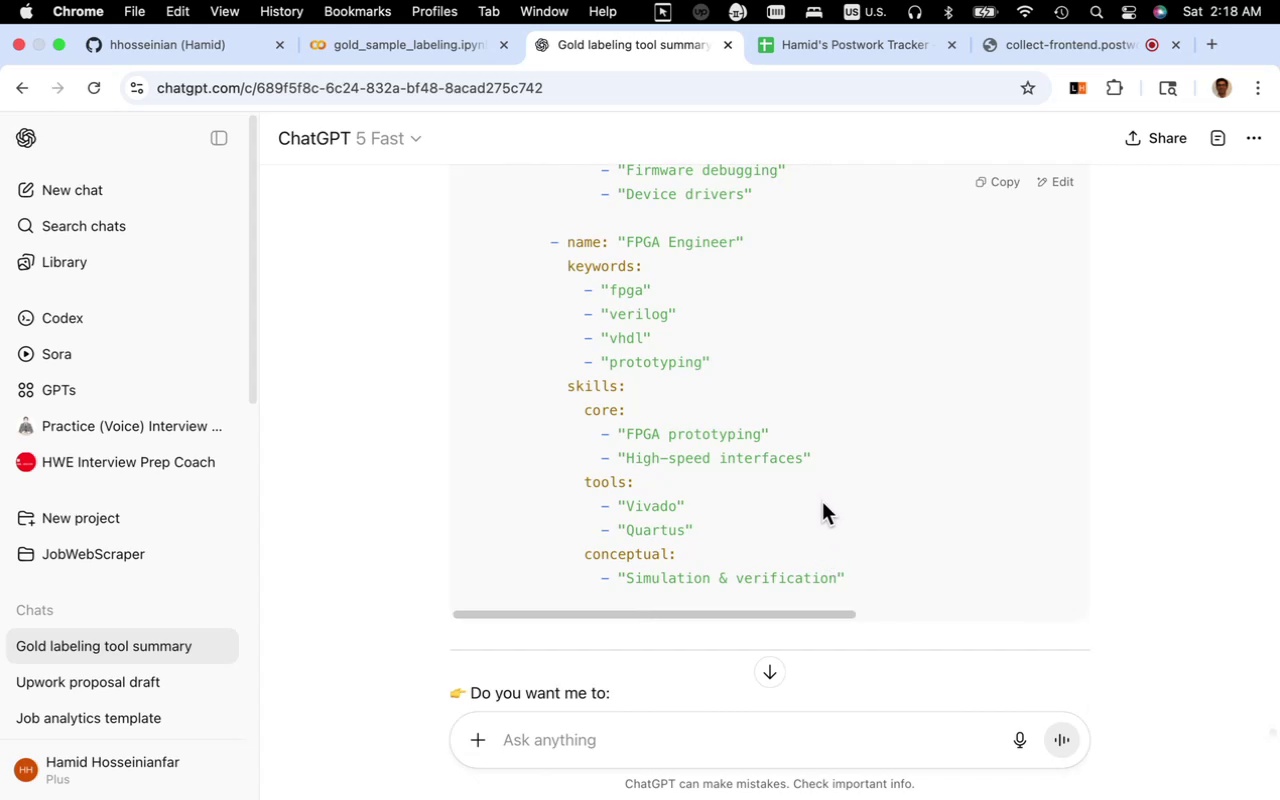 
left_click([1009, 187])
 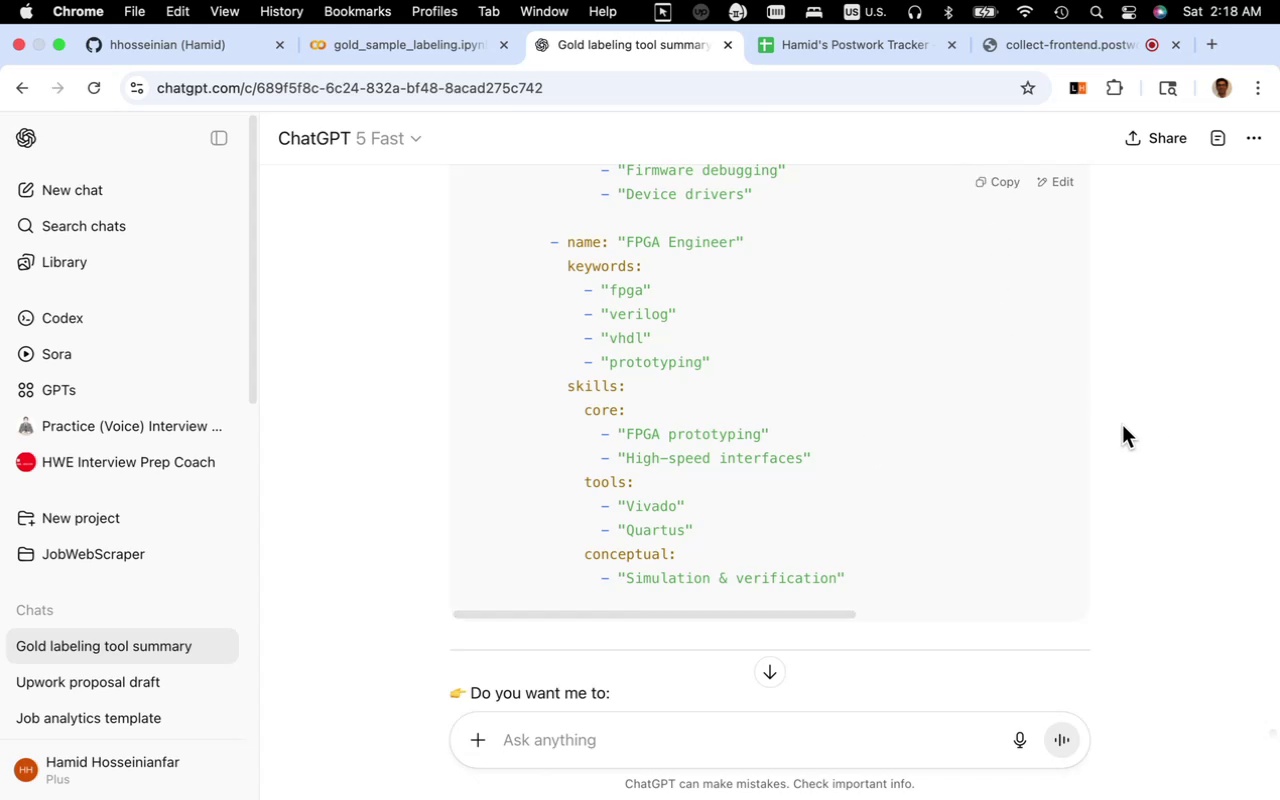 
wait(6.29)
 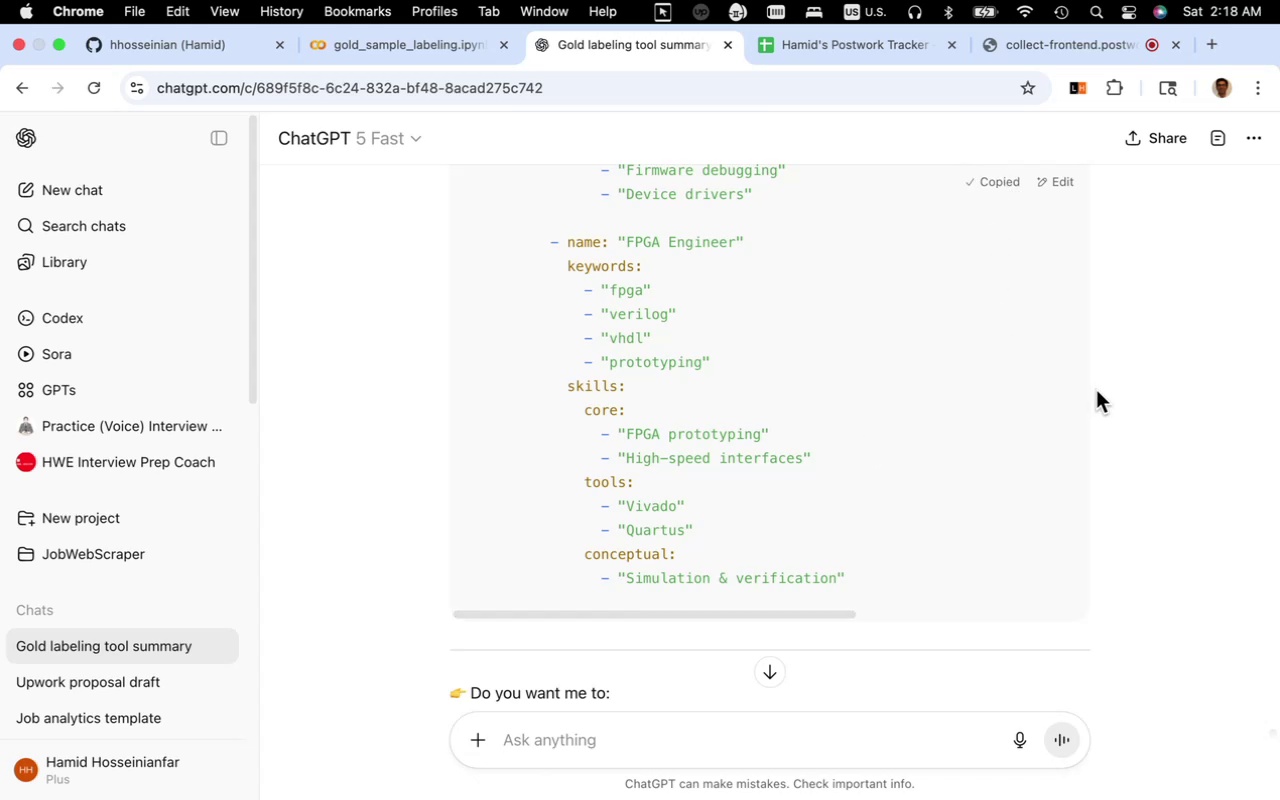 
scroll: coordinate [970, 489], scroll_direction: up, amount: 13.0
 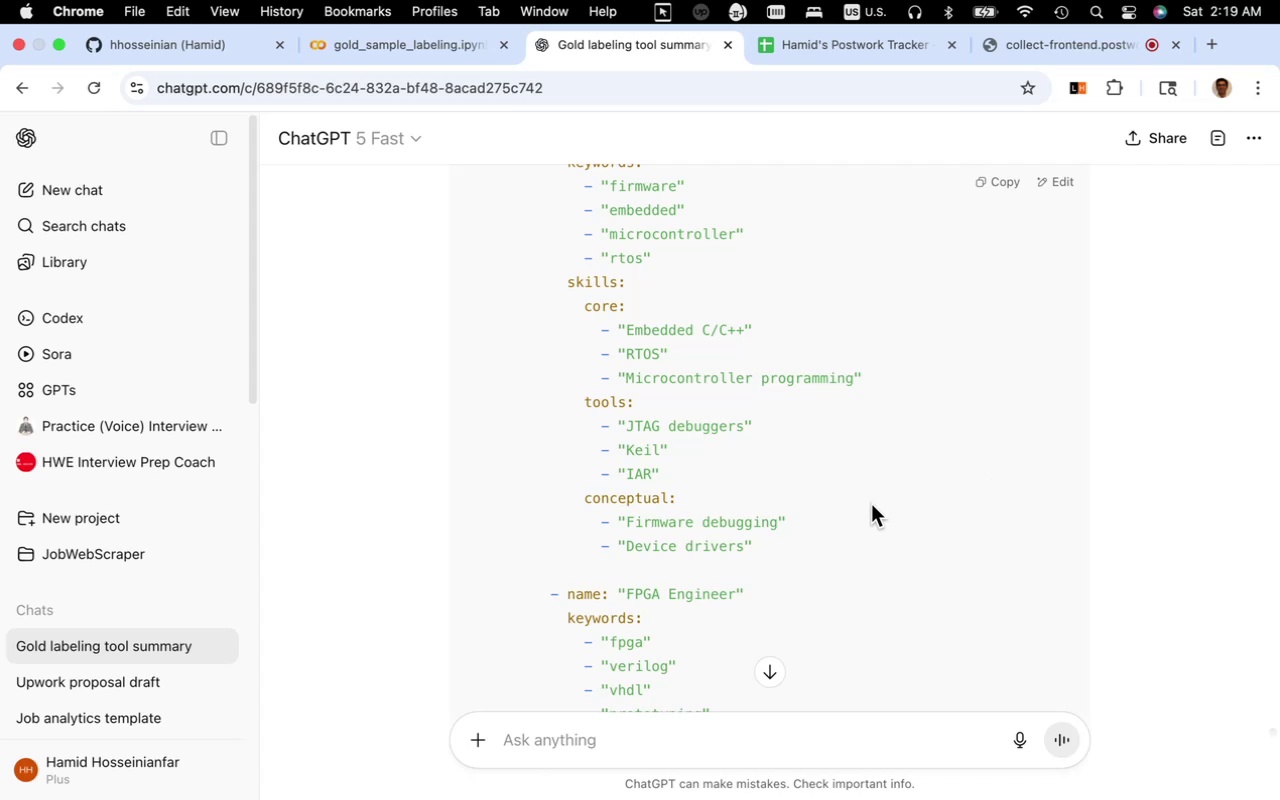 
wait(24.47)
 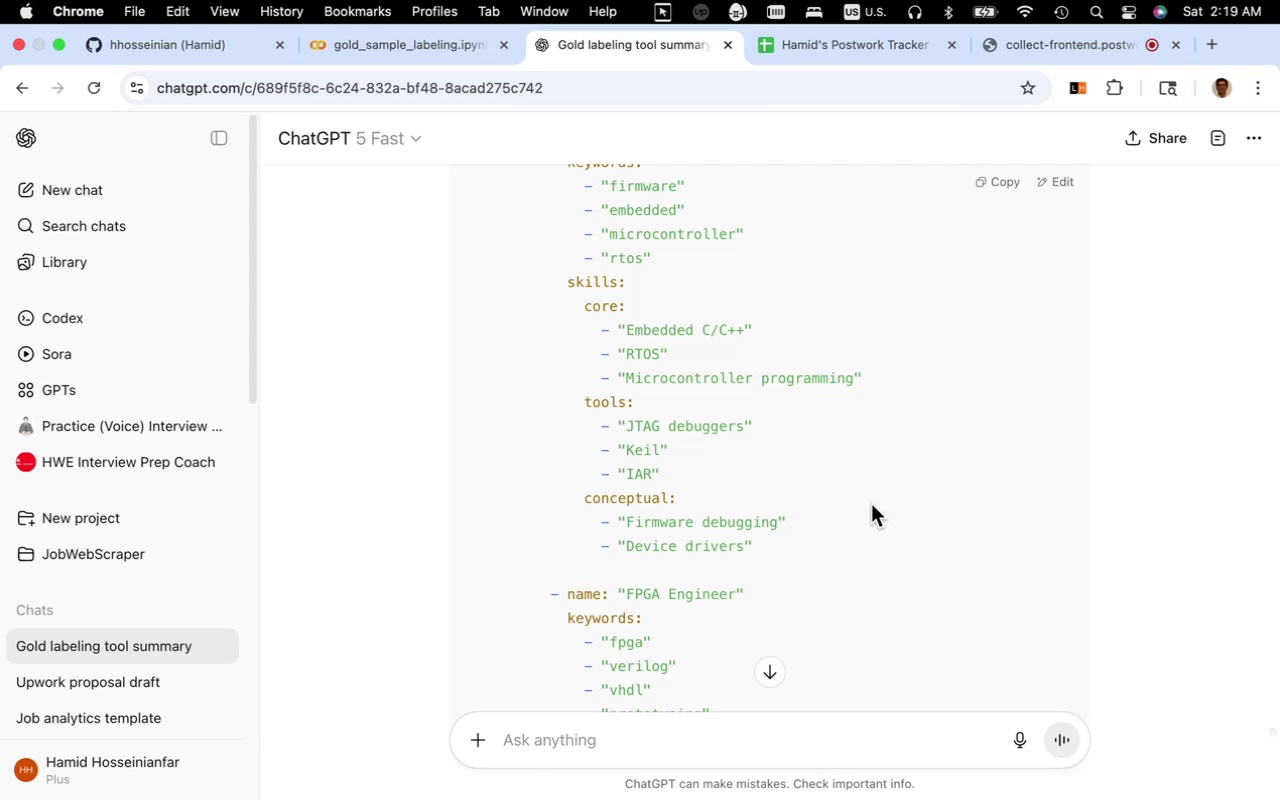 
scroll: coordinate [817, 524], scroll_direction: up, amount: 4.0
 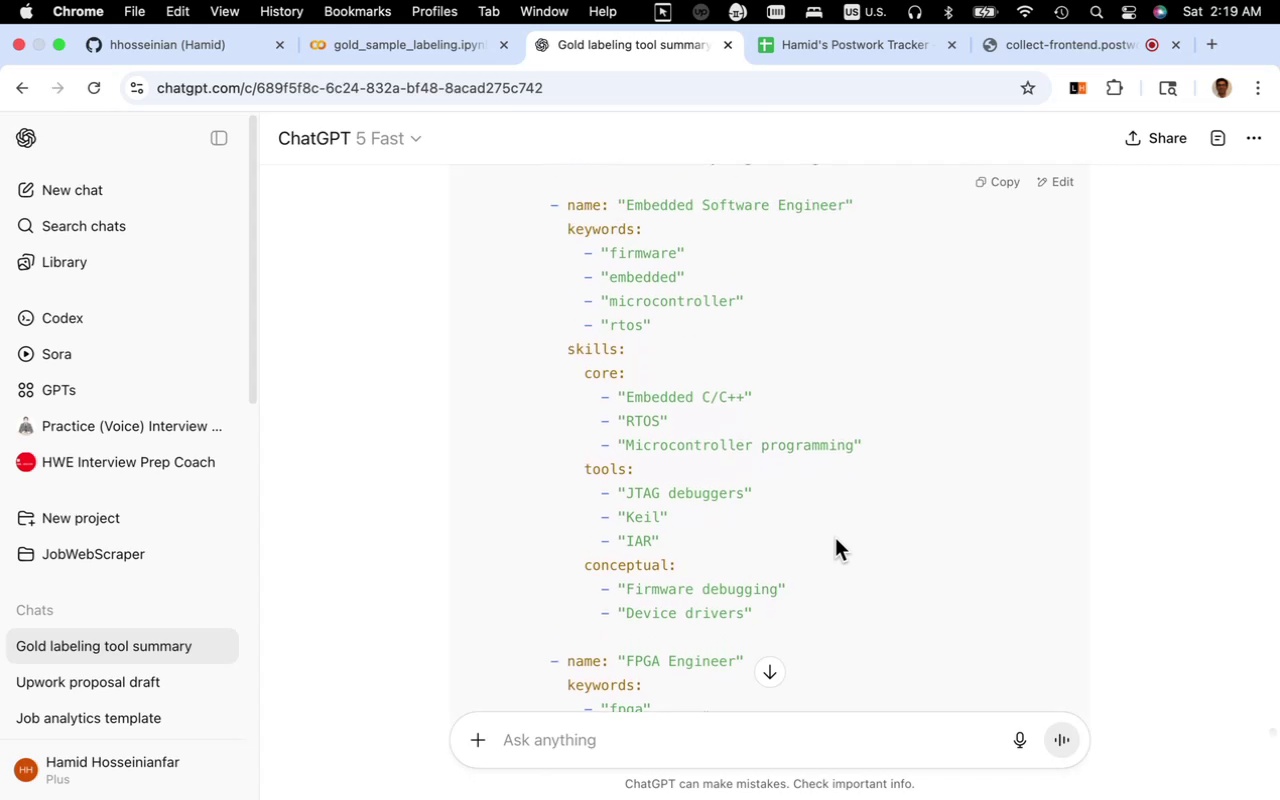 
wait(9.55)
 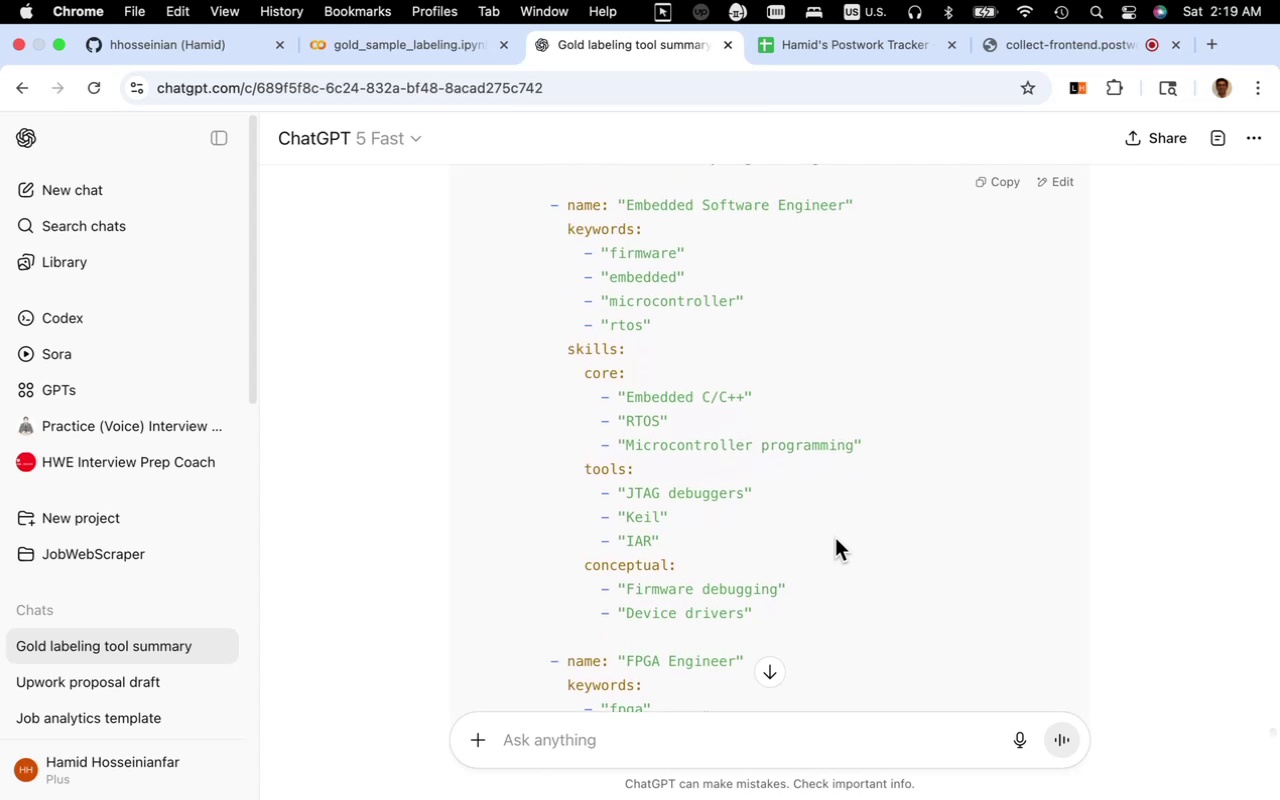 
scroll: coordinate [809, 515], scroll_direction: up, amount: 12.0
 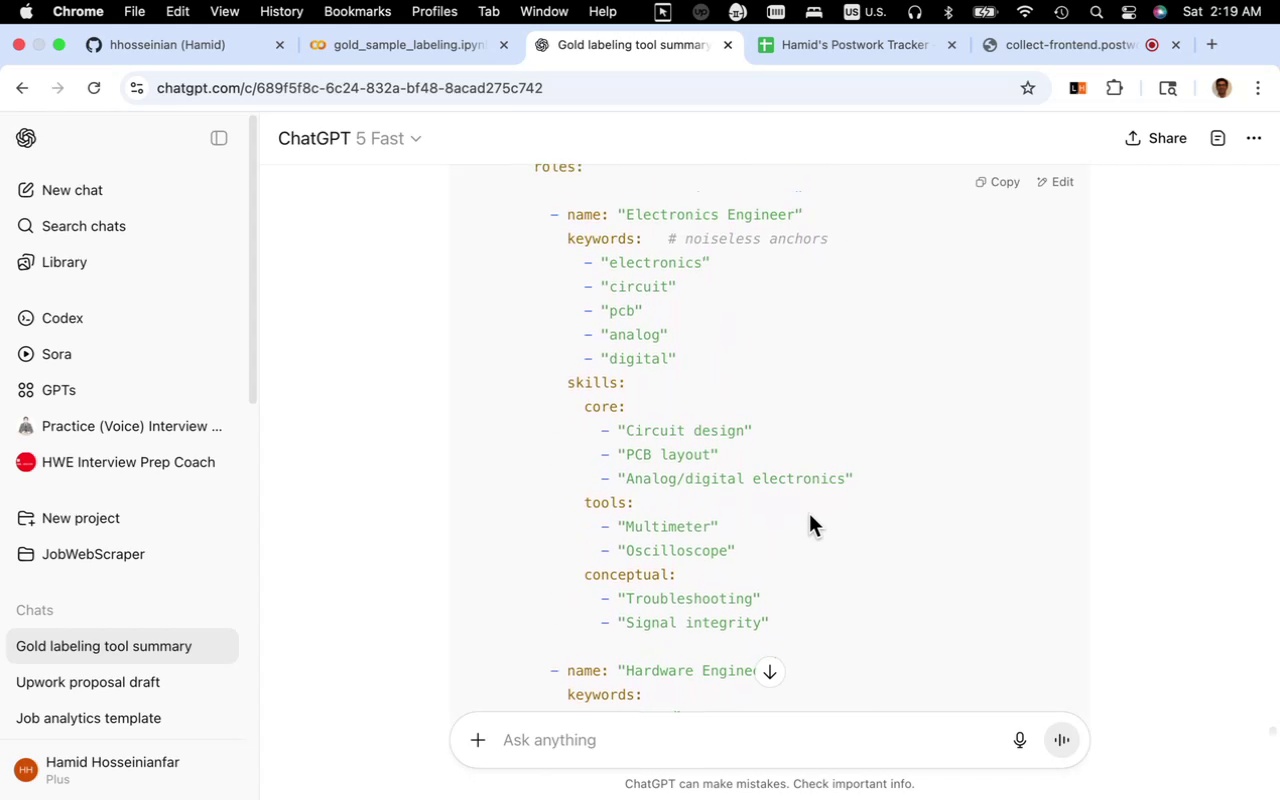 
wait(8.57)
 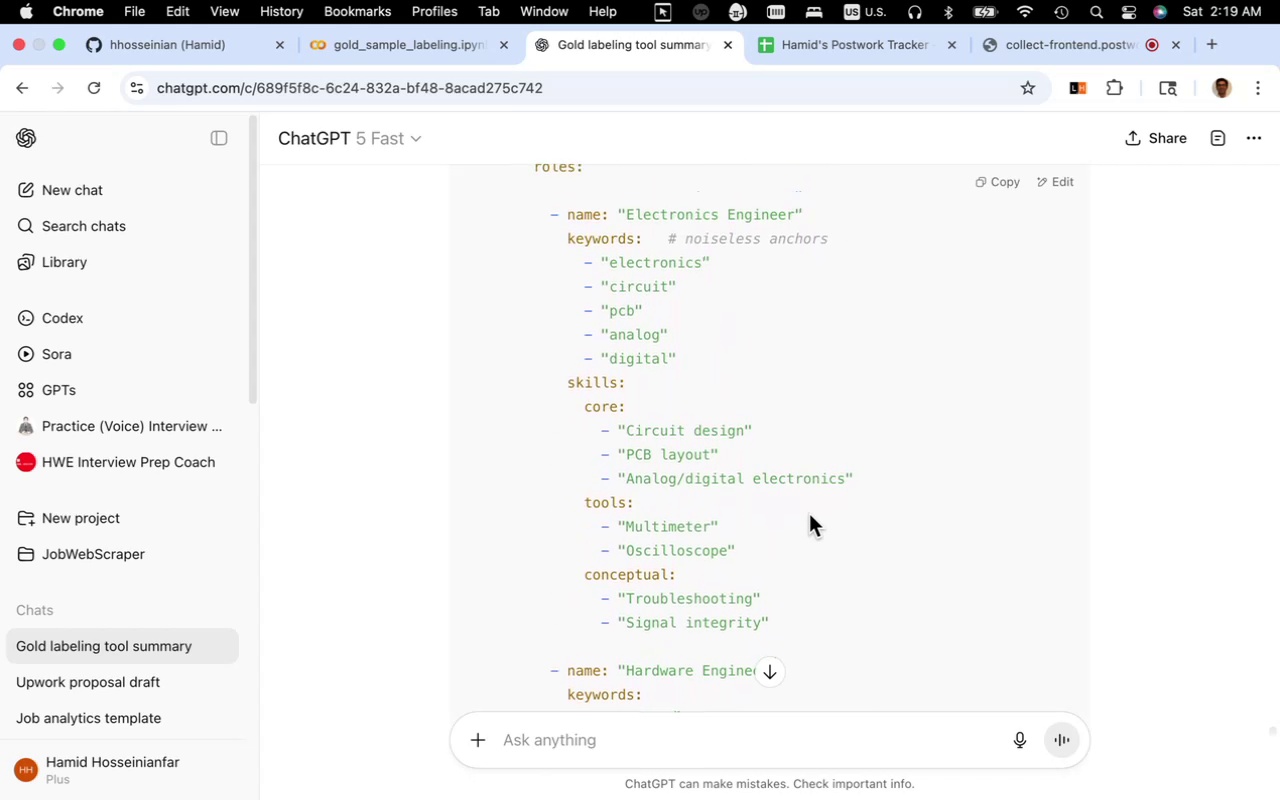 
scroll: coordinate [784, 510], scroll_direction: up, amount: 10.0
 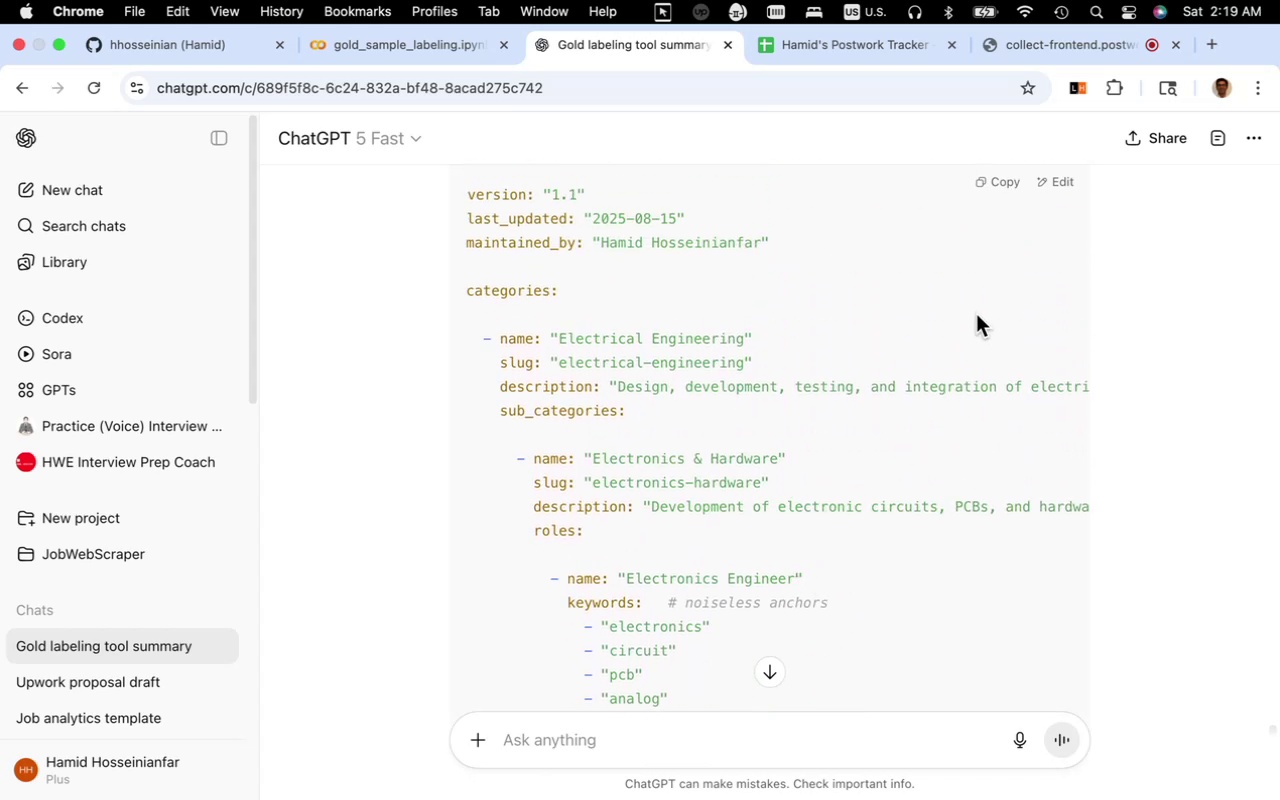 
left_click([998, 183])
 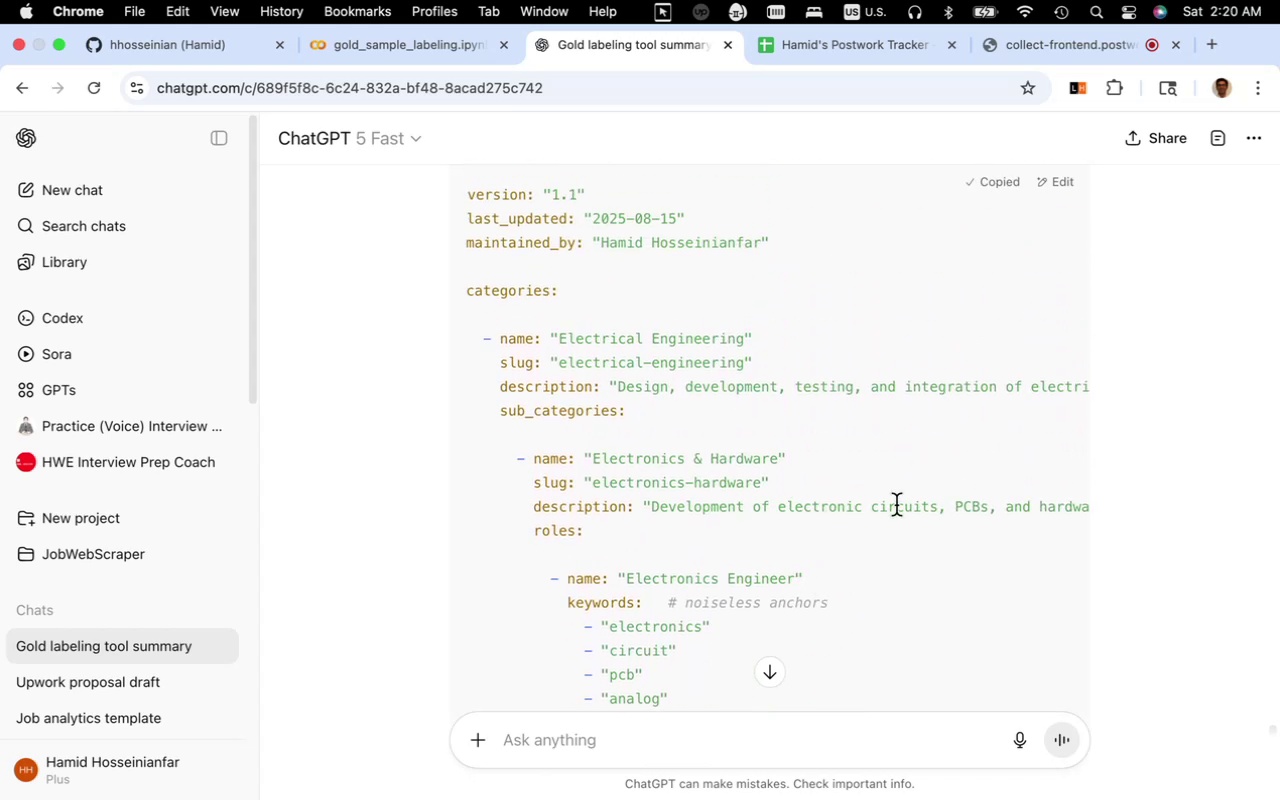 
key(Fn)
 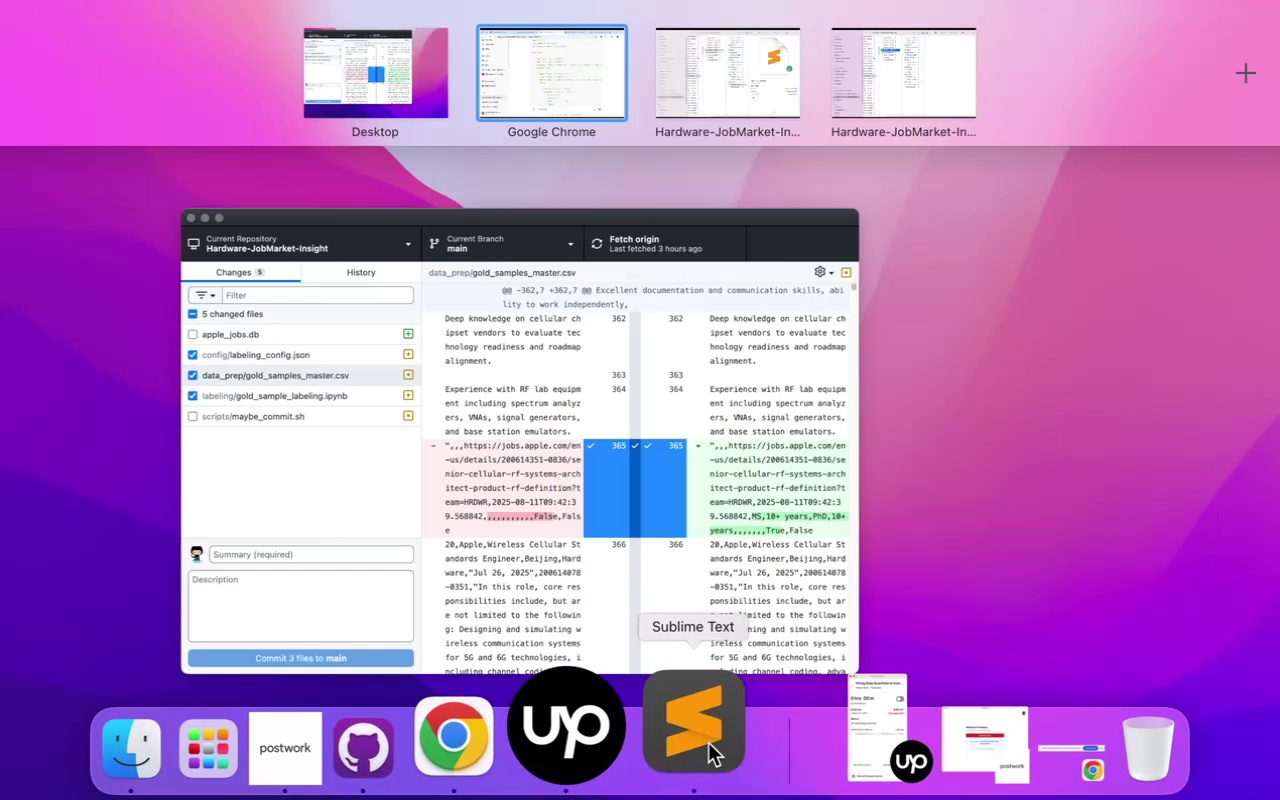 
left_click([708, 743])
 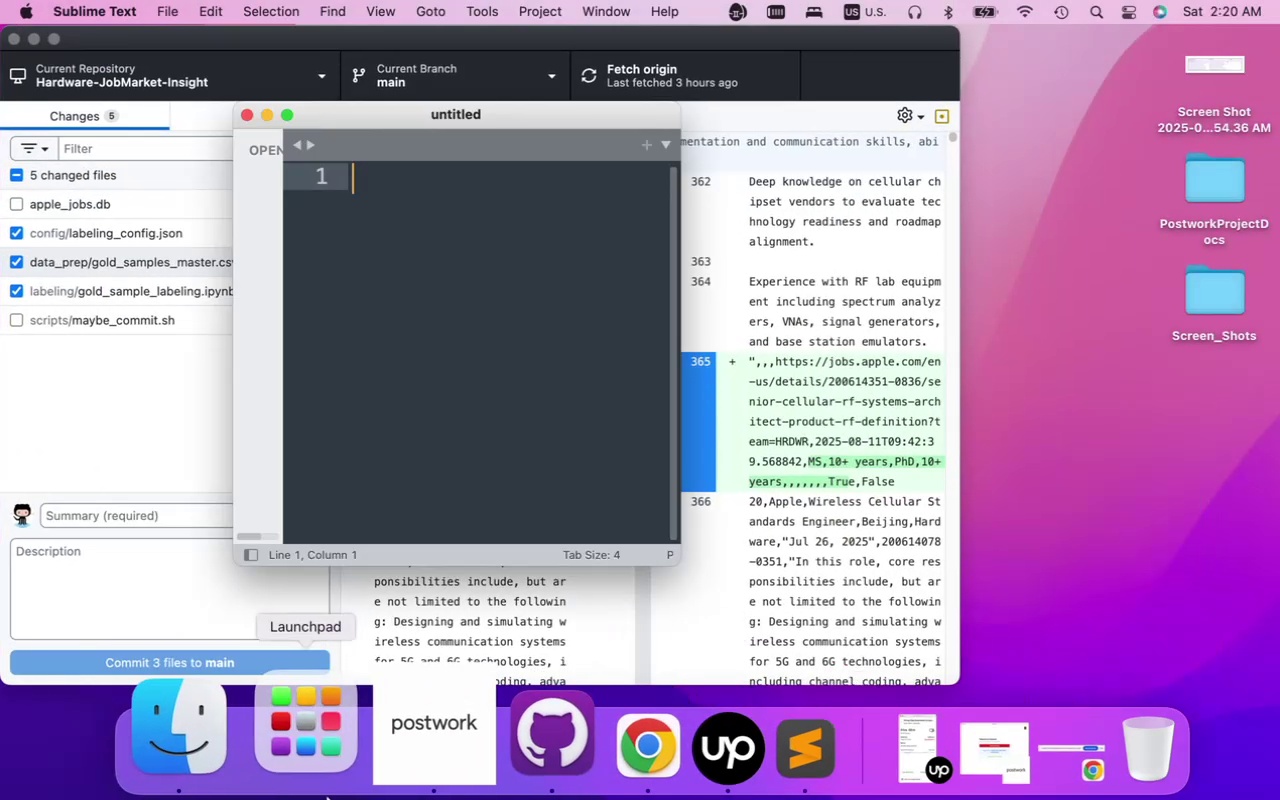 
left_click([251, 749])
 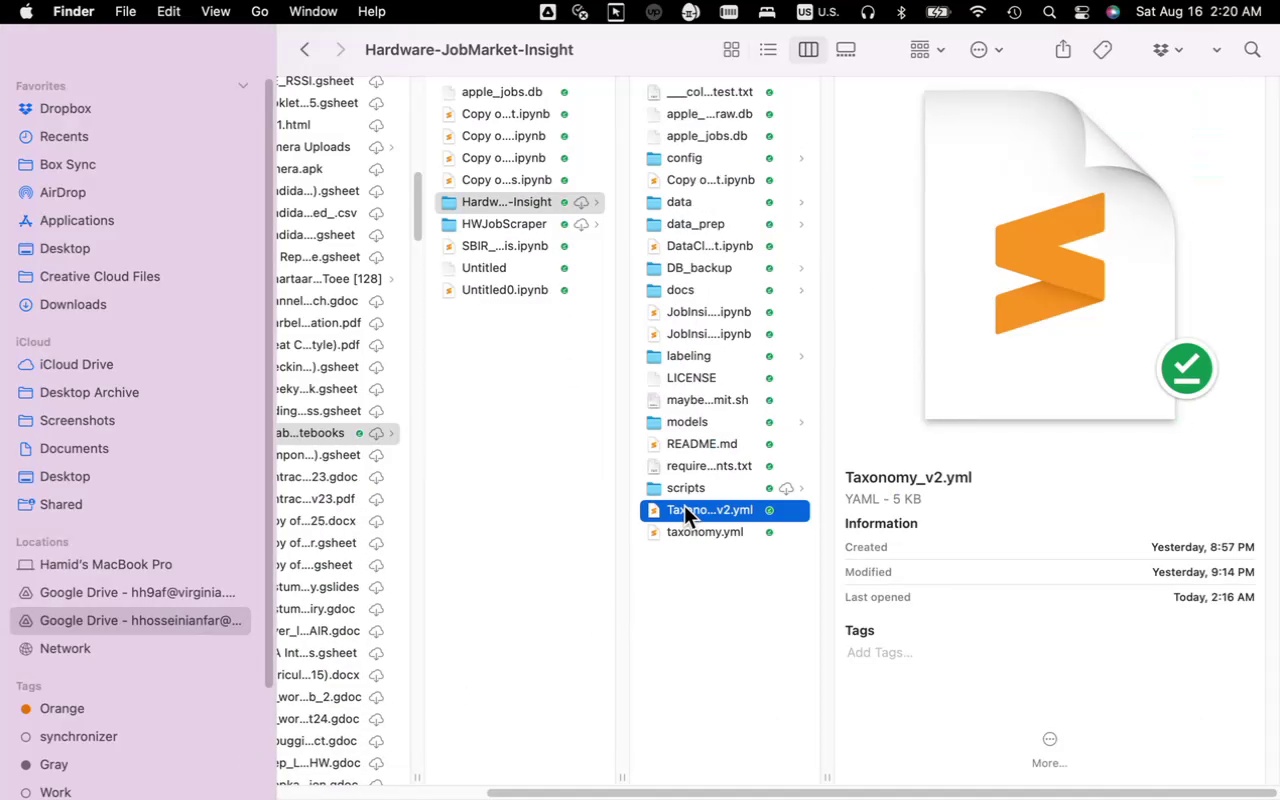 
double_click([682, 510])
 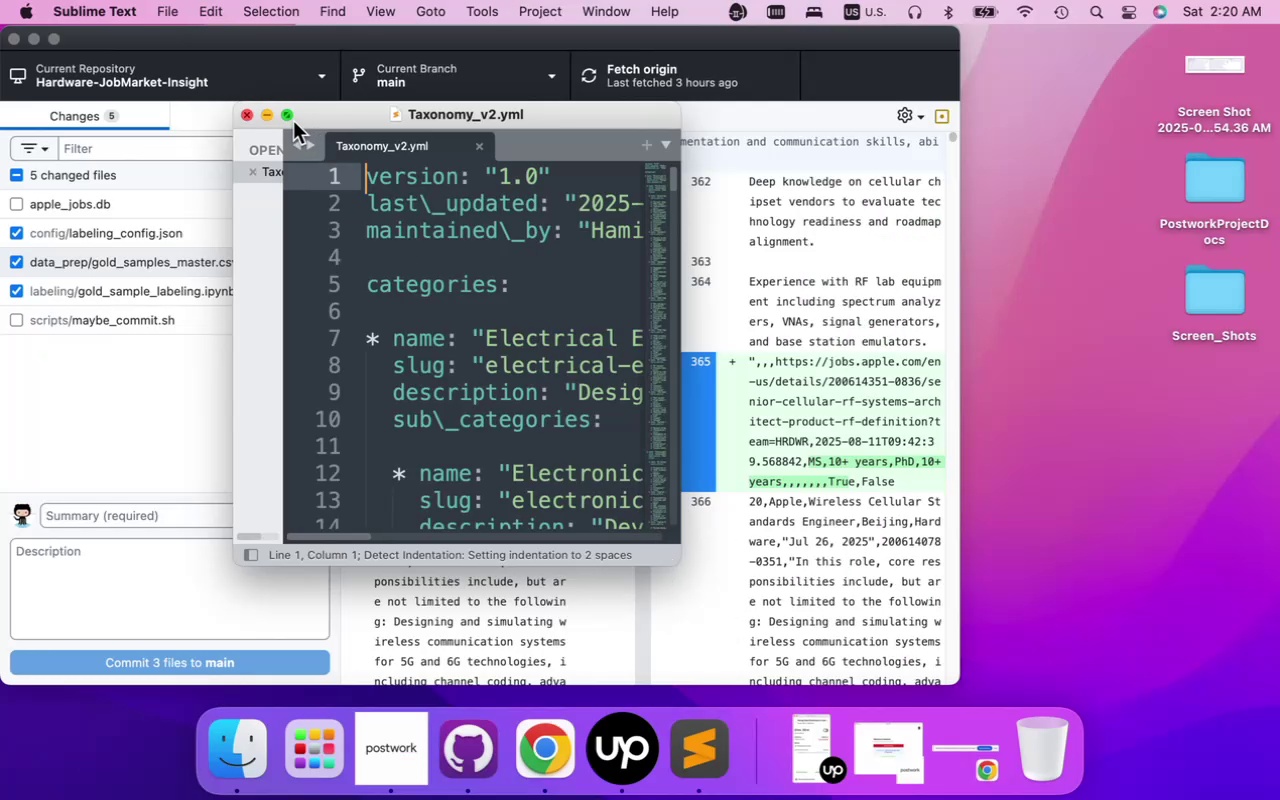 
left_click([287, 119])
 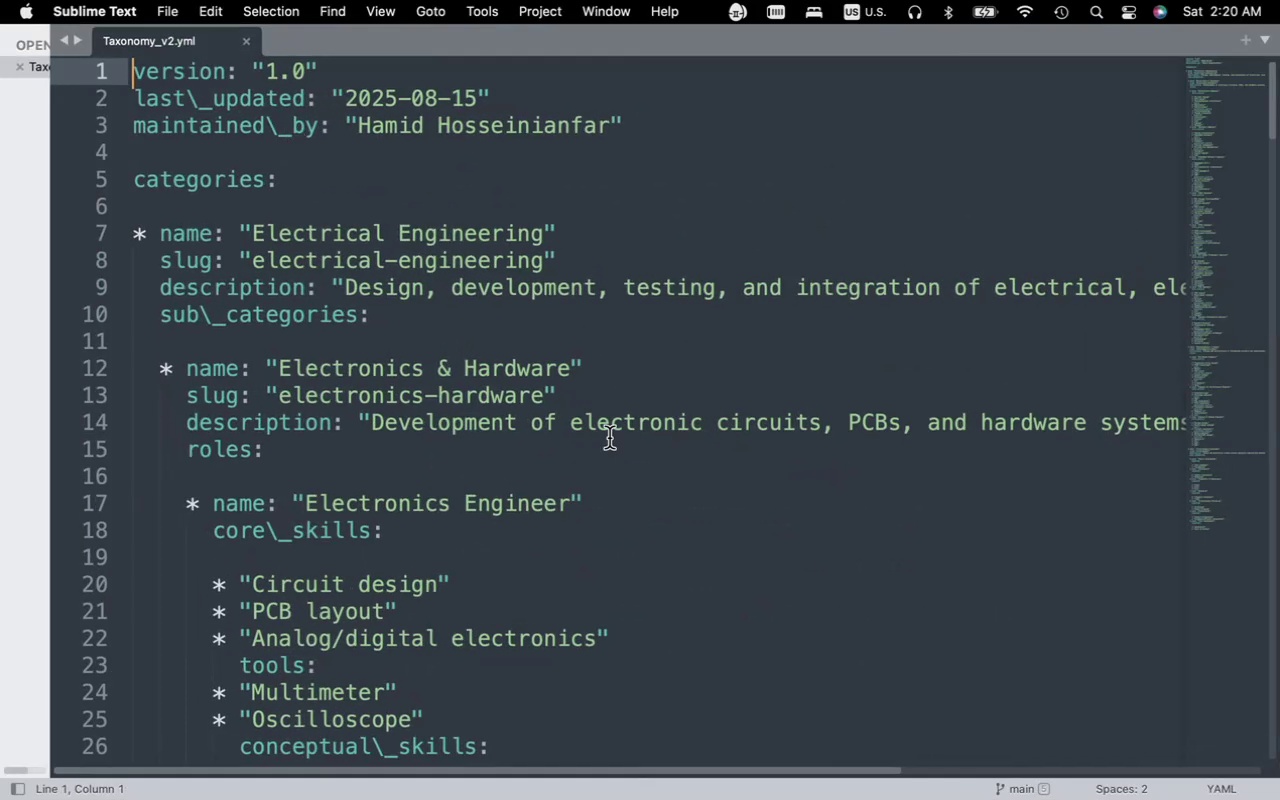 
left_click([606, 446])
 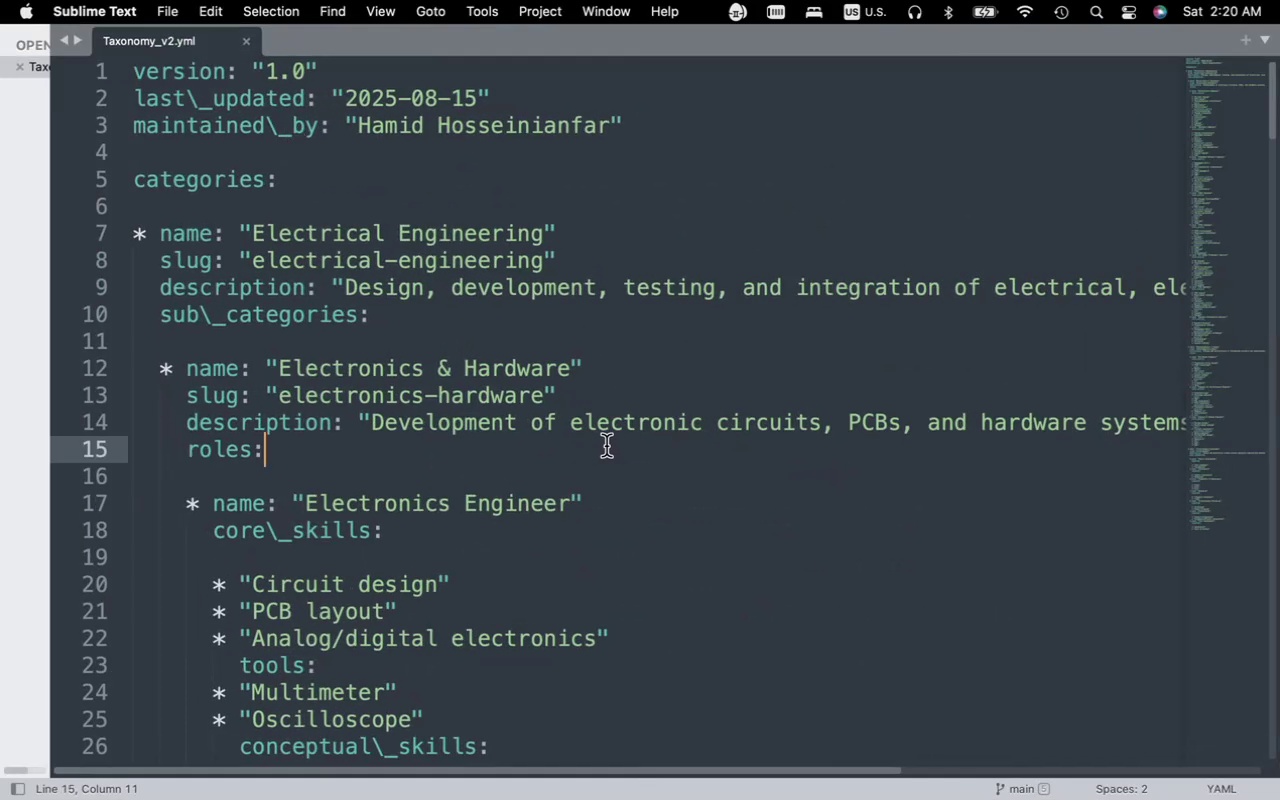 
key(Meta+A)
 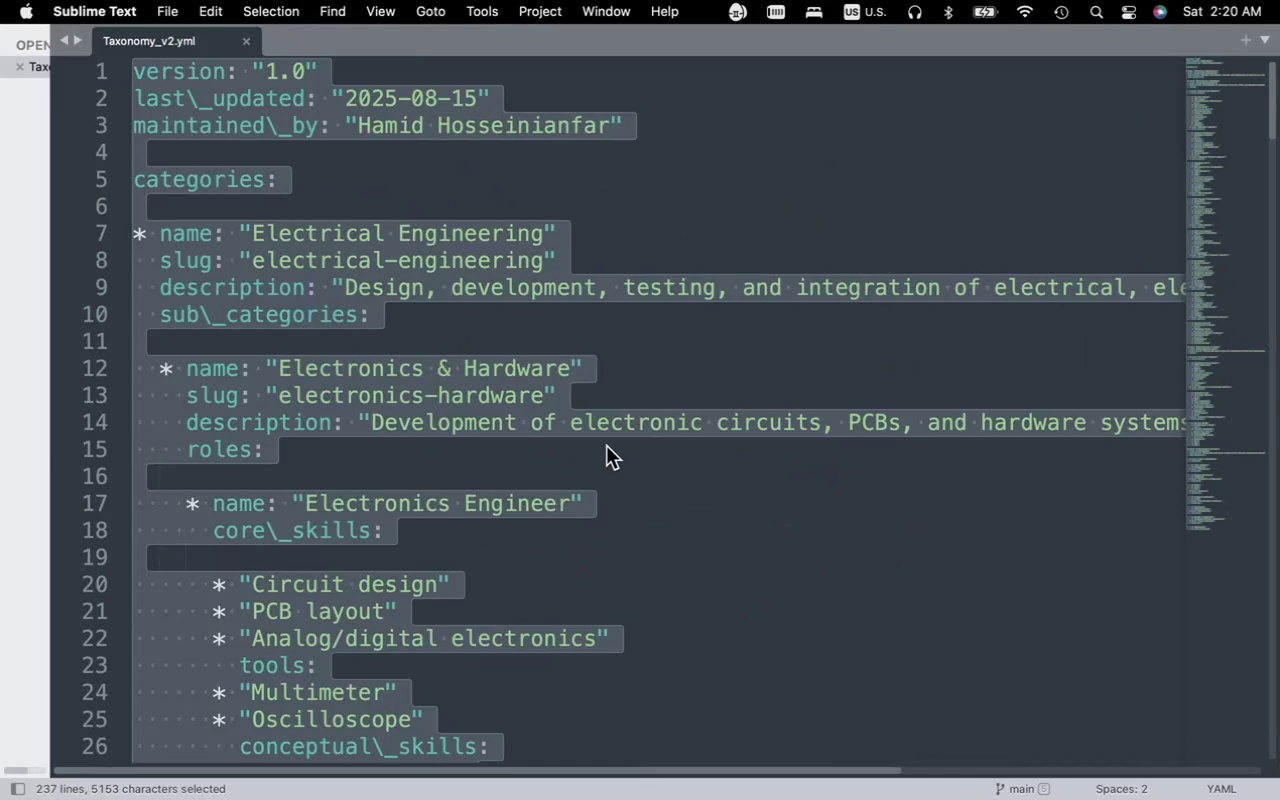 
key(Meta+V)
 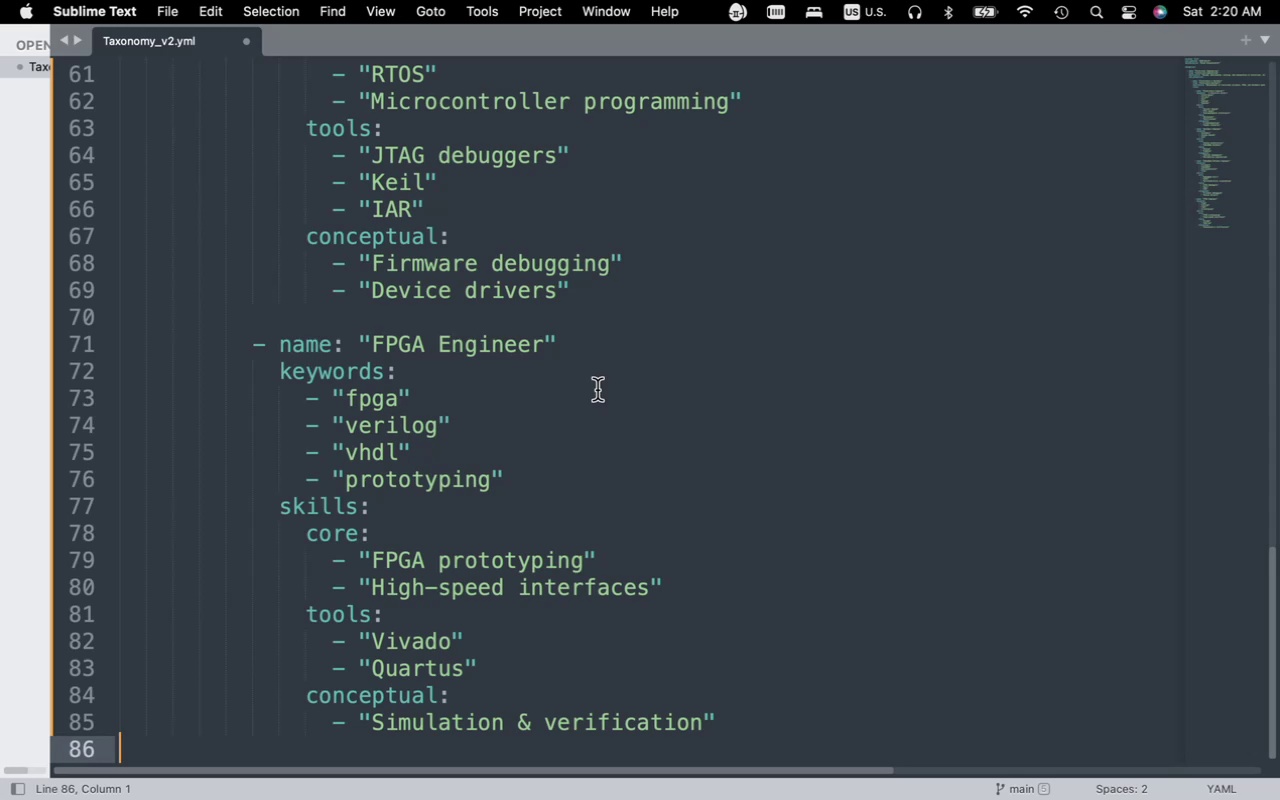 
scroll: coordinate [588, 427], scroll_direction: up, amount: 6.0
 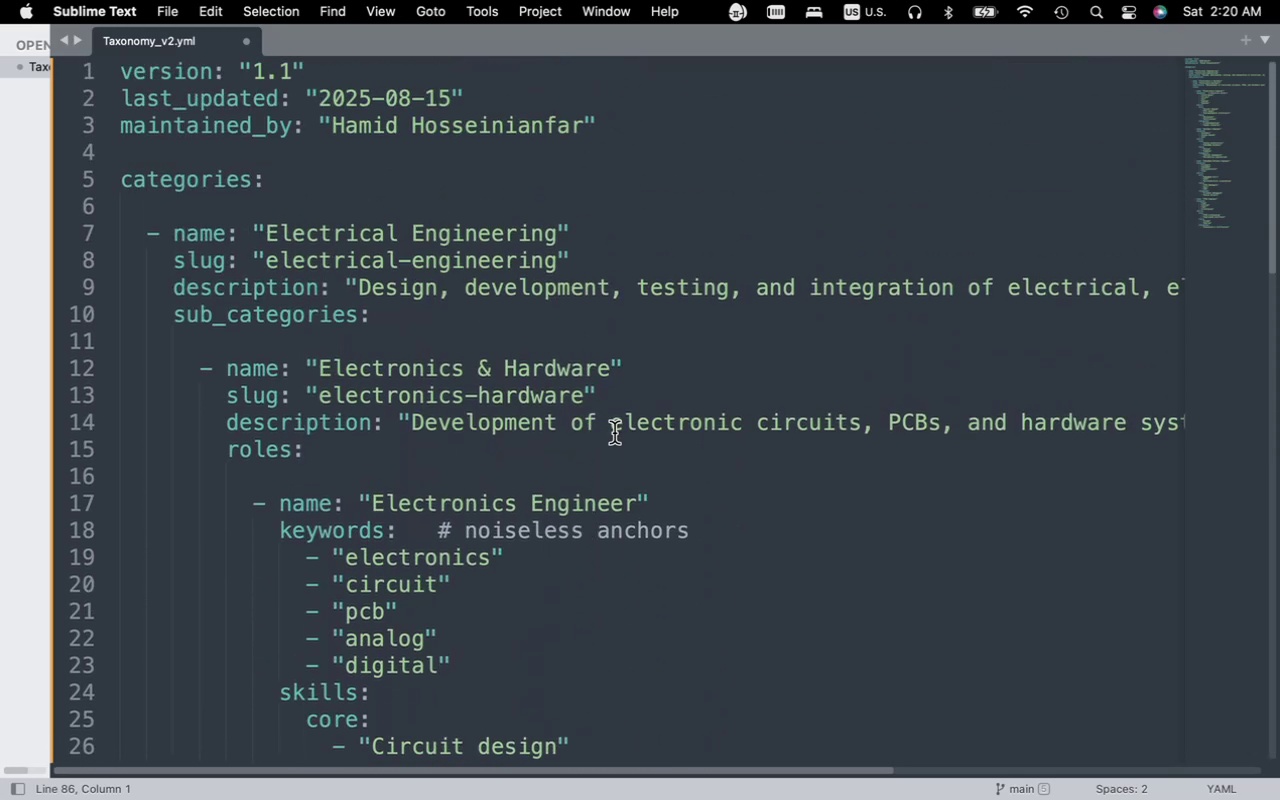 
key(Meta+S)
 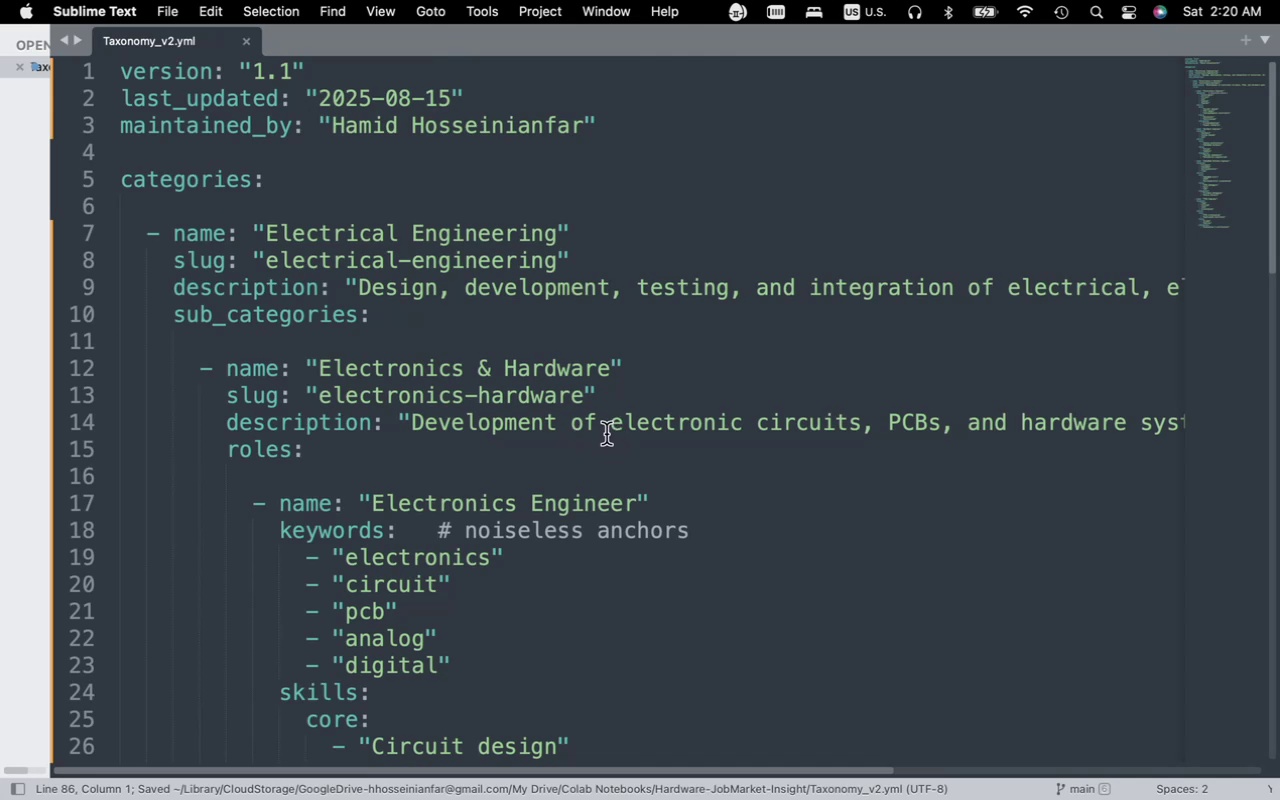 
wait(5.08)
 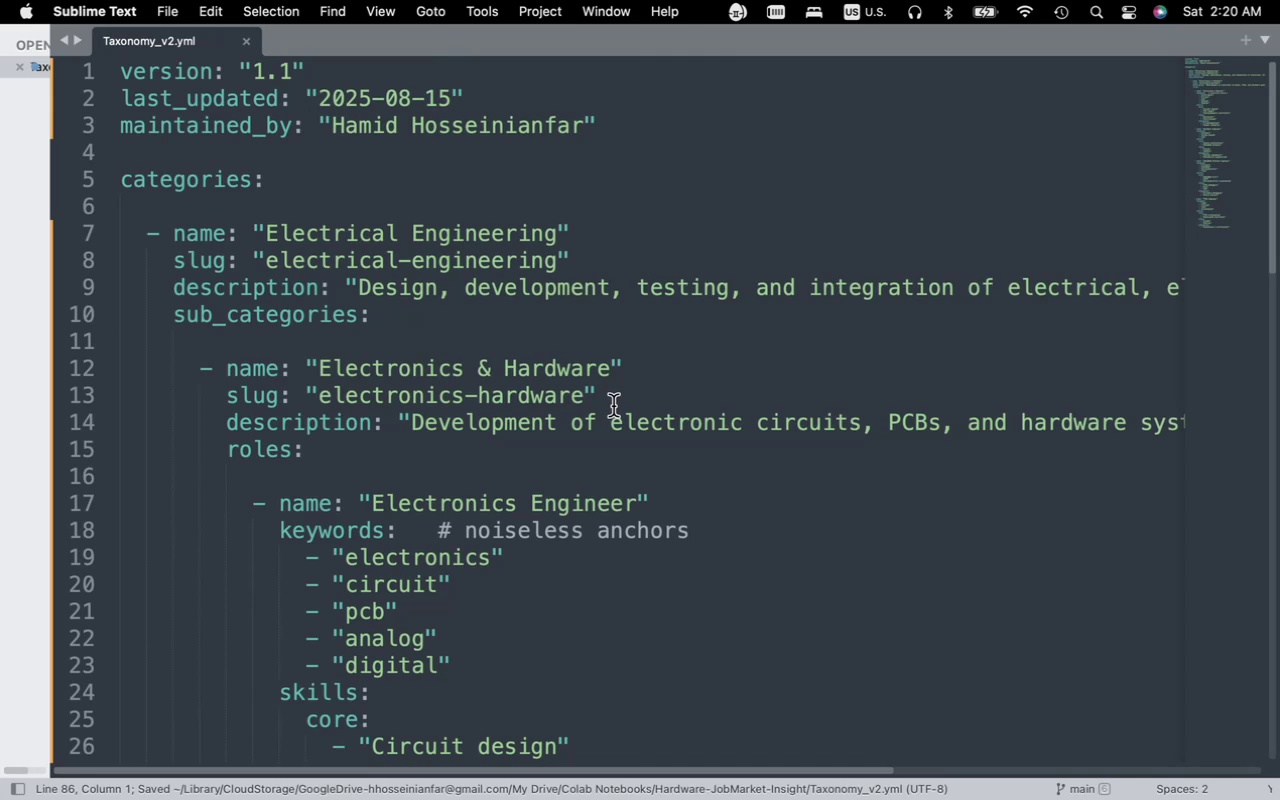 
scroll: coordinate [605, 434], scroll_direction: down, amount: 18.0
 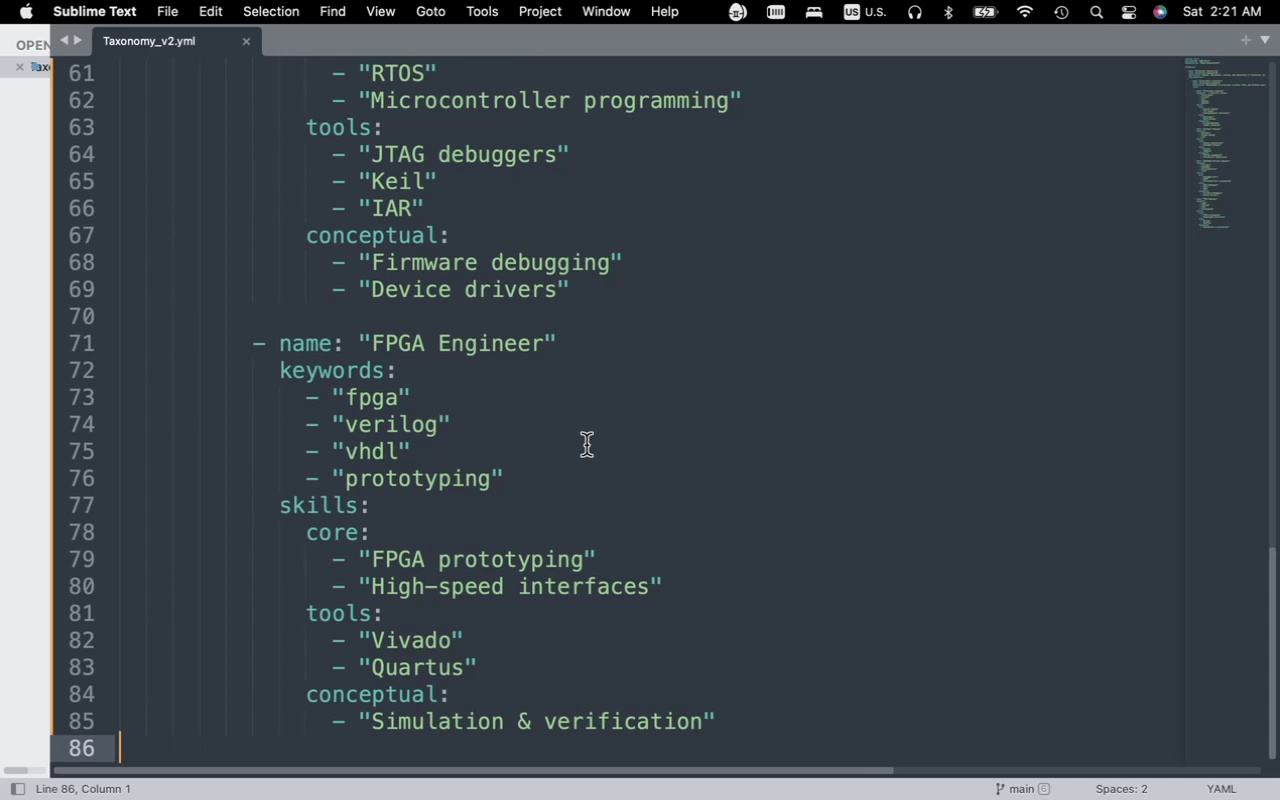 
wait(27.2)
 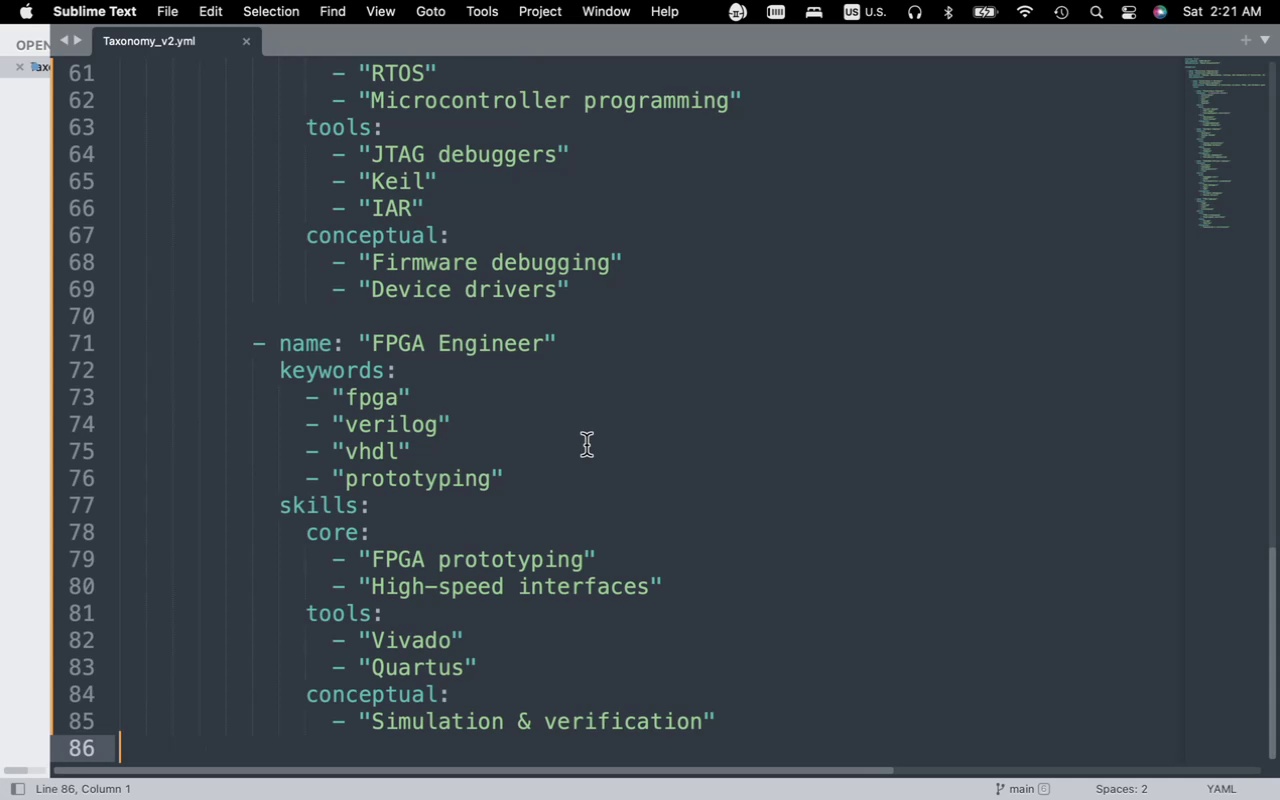 
scroll: coordinate [525, 464], scroll_direction: up, amount: 13.0
 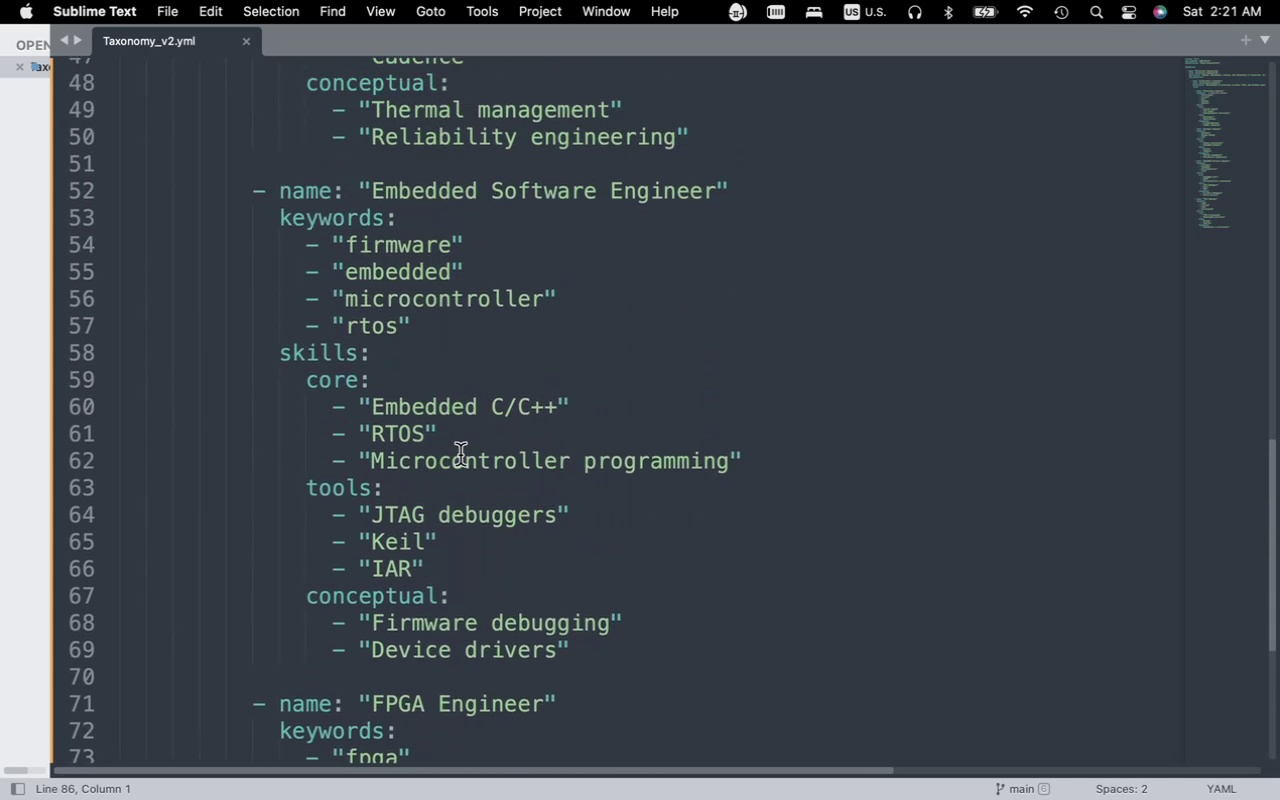 
wait(6.88)
 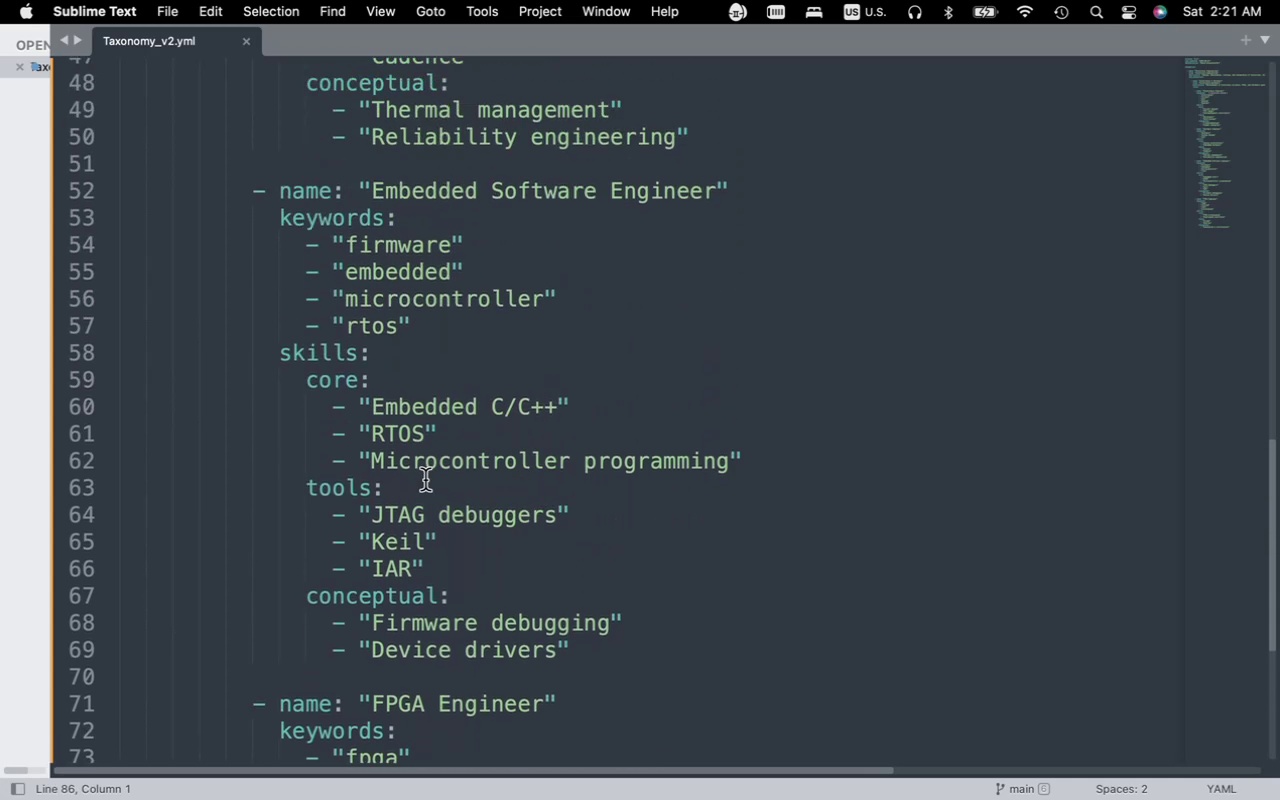 
key(Fn)
 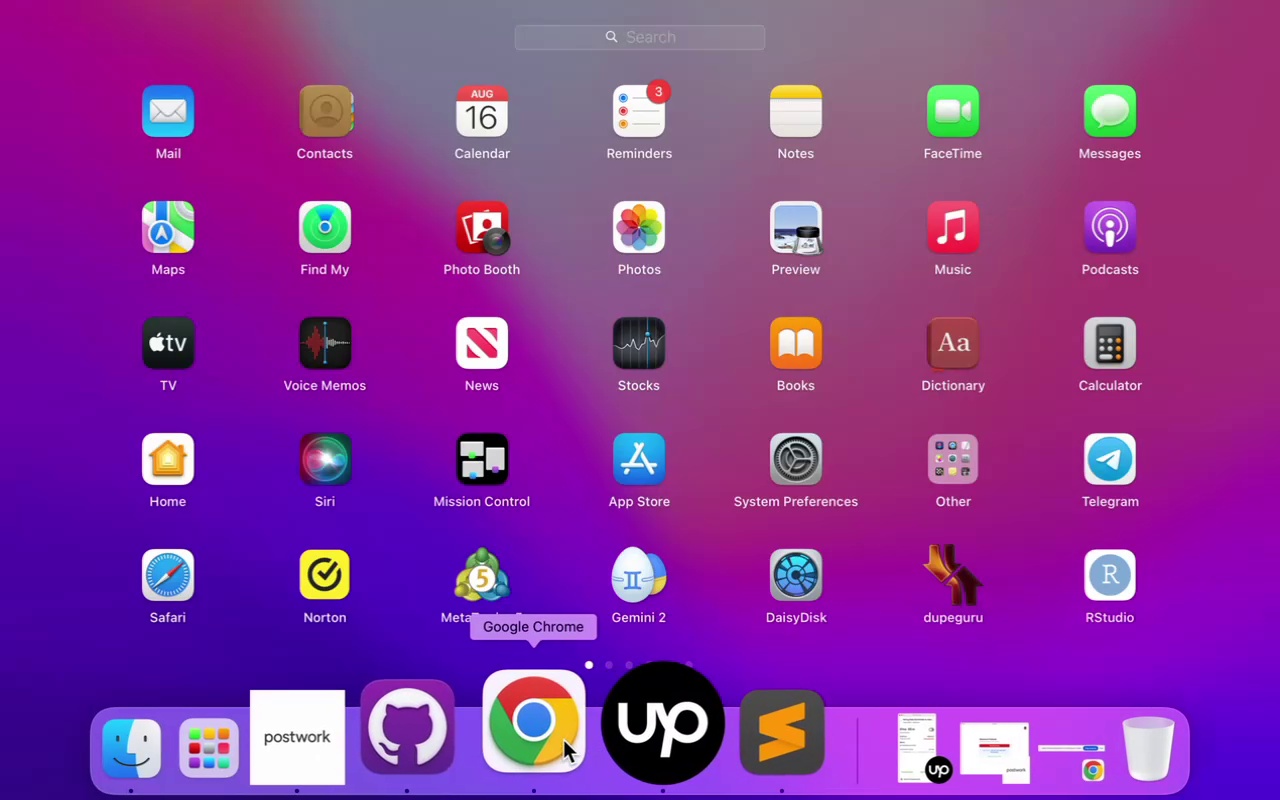 
wait(7.69)
 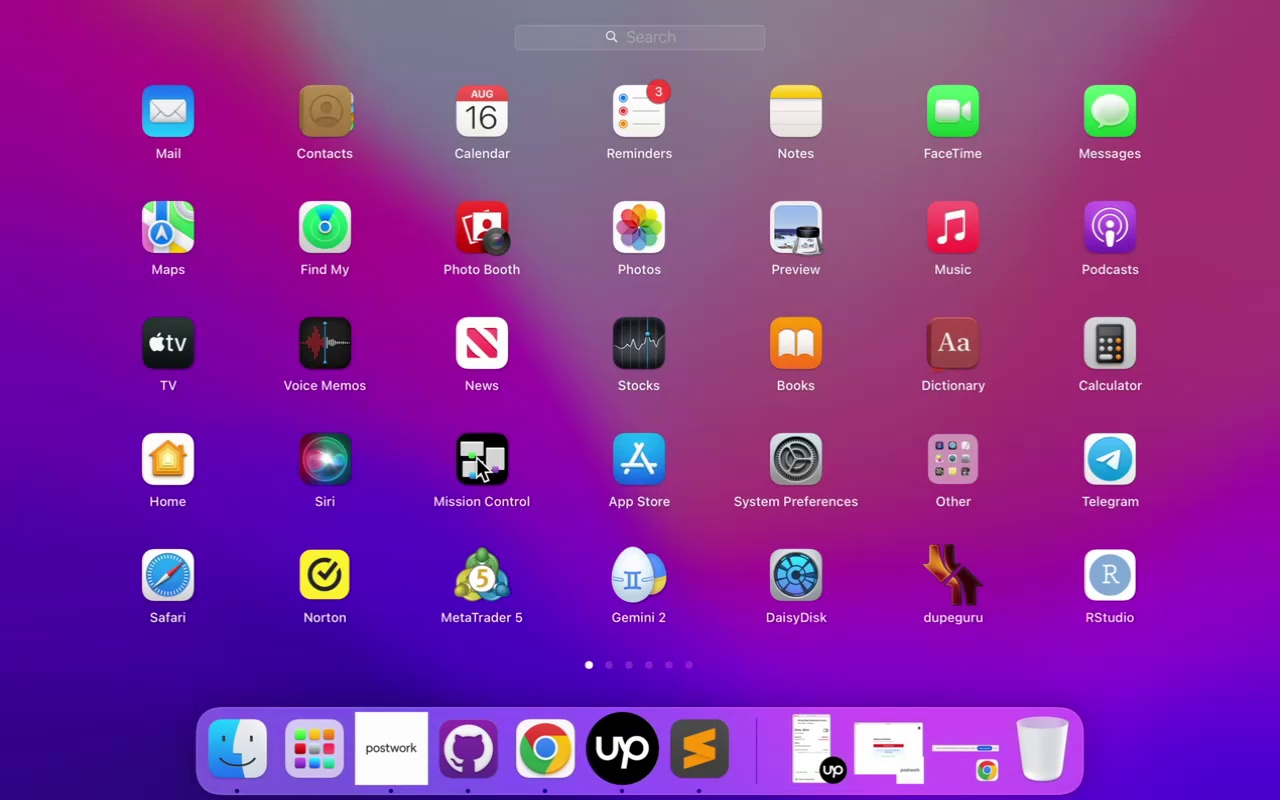 
left_click([558, 733])
 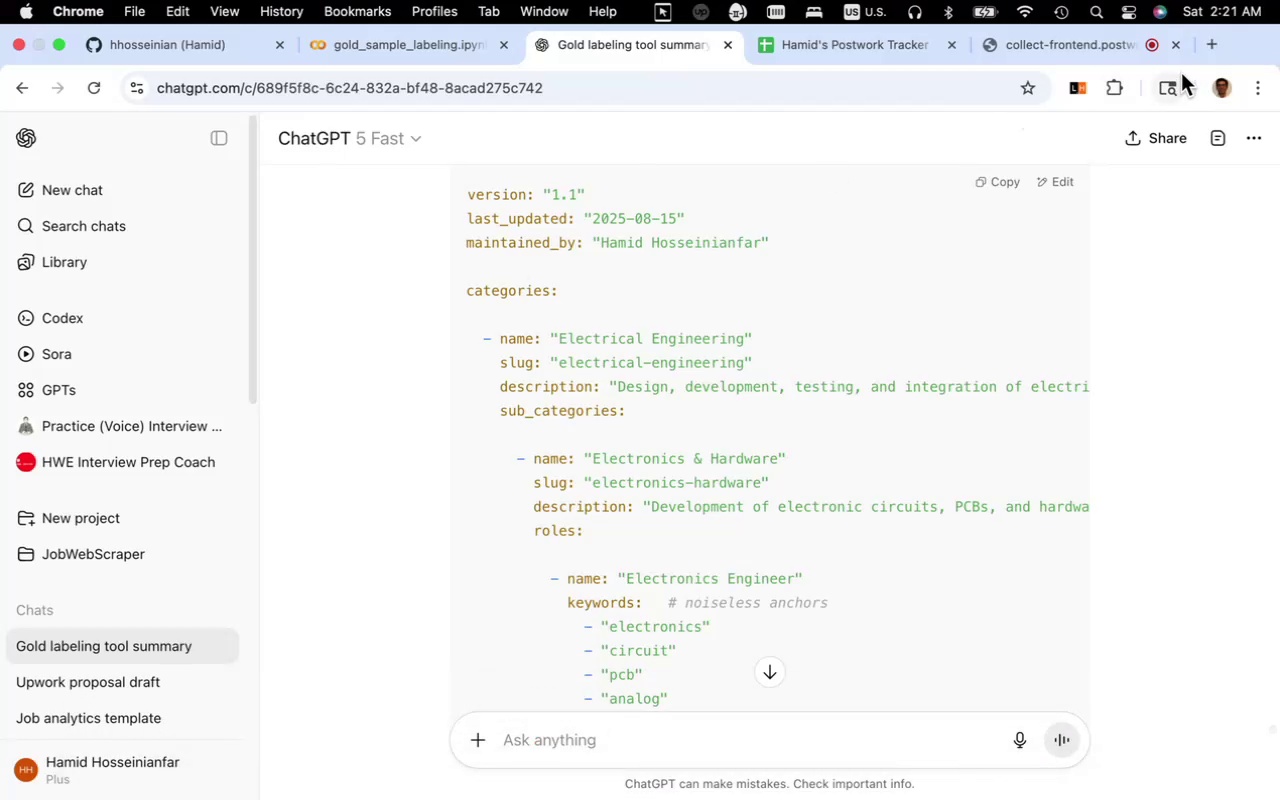 
left_click([1211, 50])
 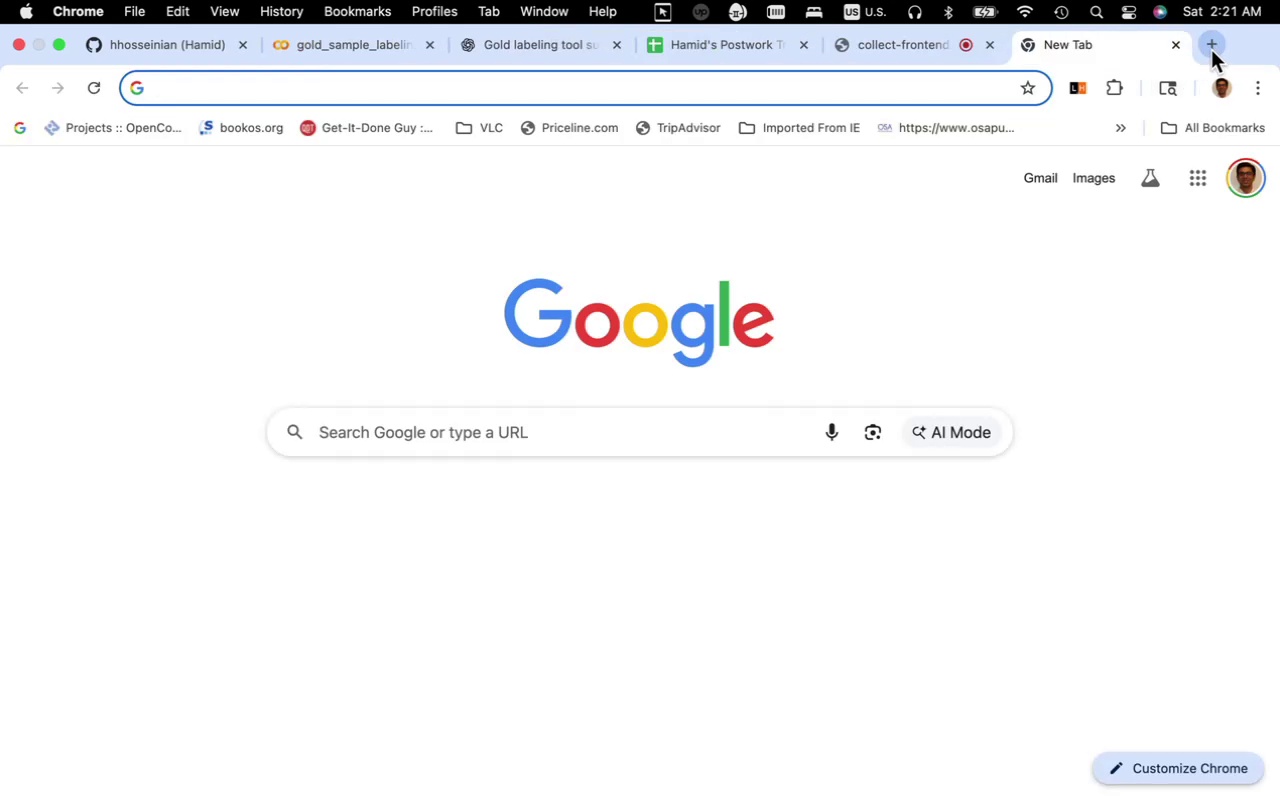 
type(ove)
 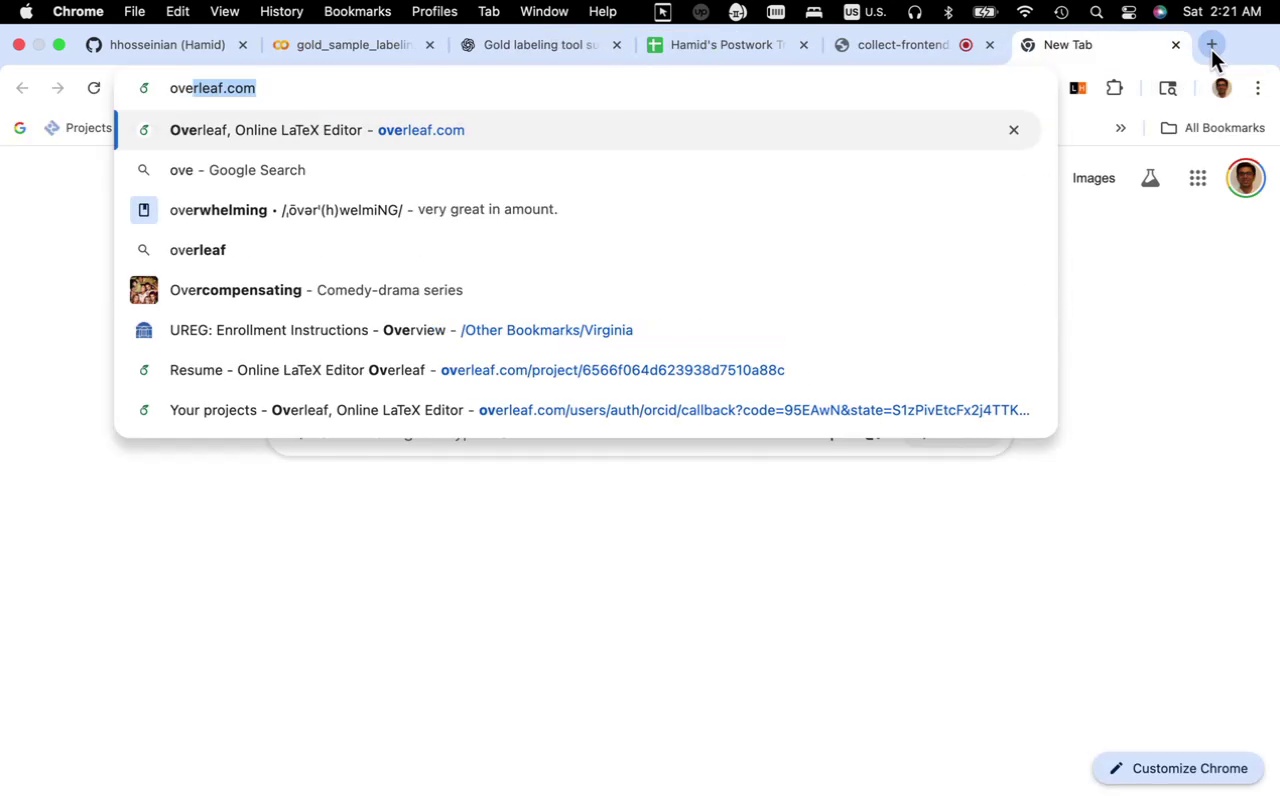 
key(Enter)
 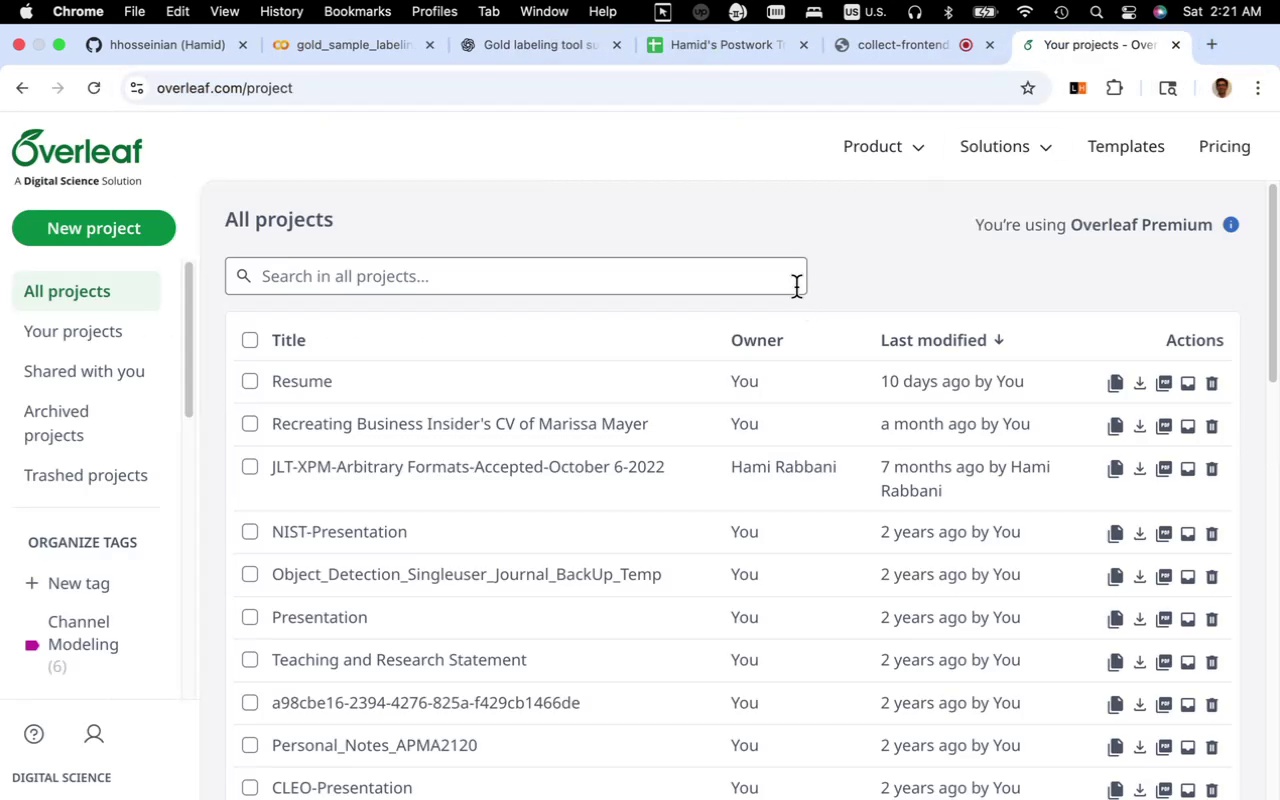 
wait(6.24)
 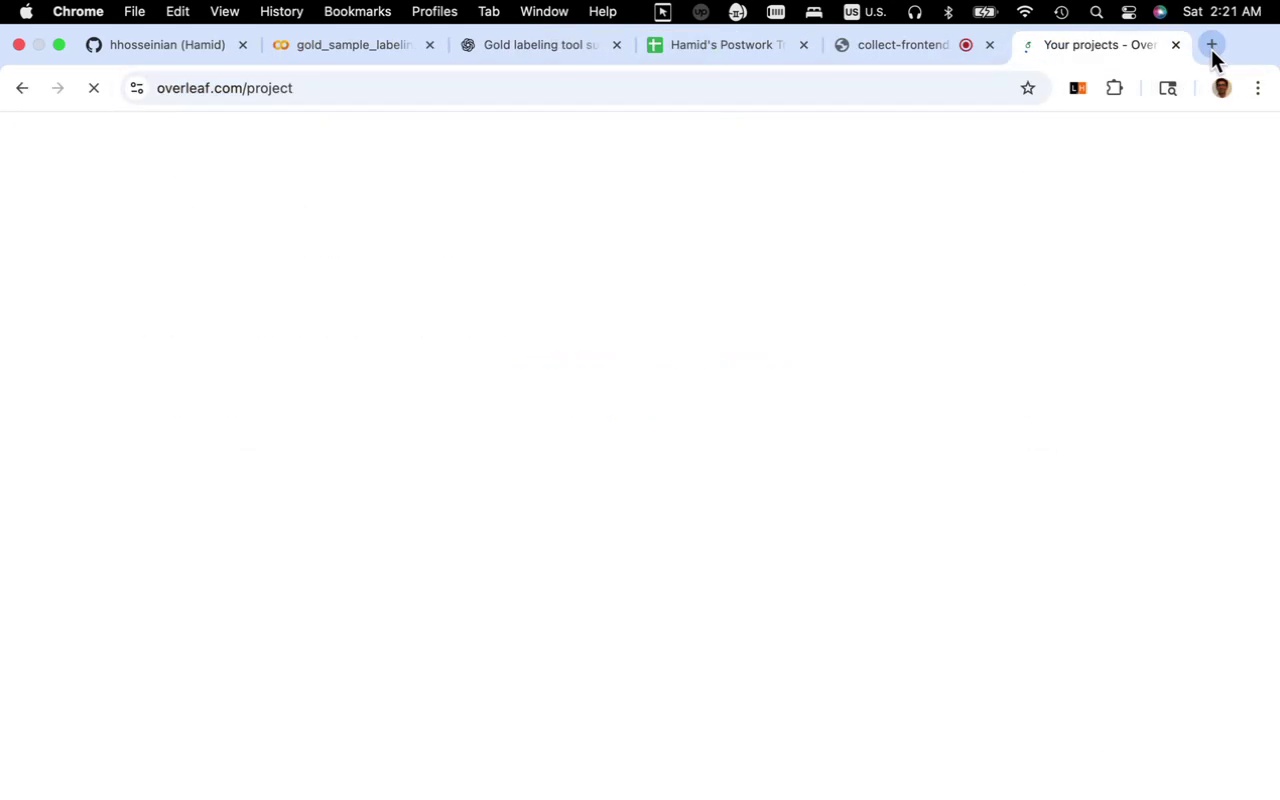 
left_click([323, 382])
 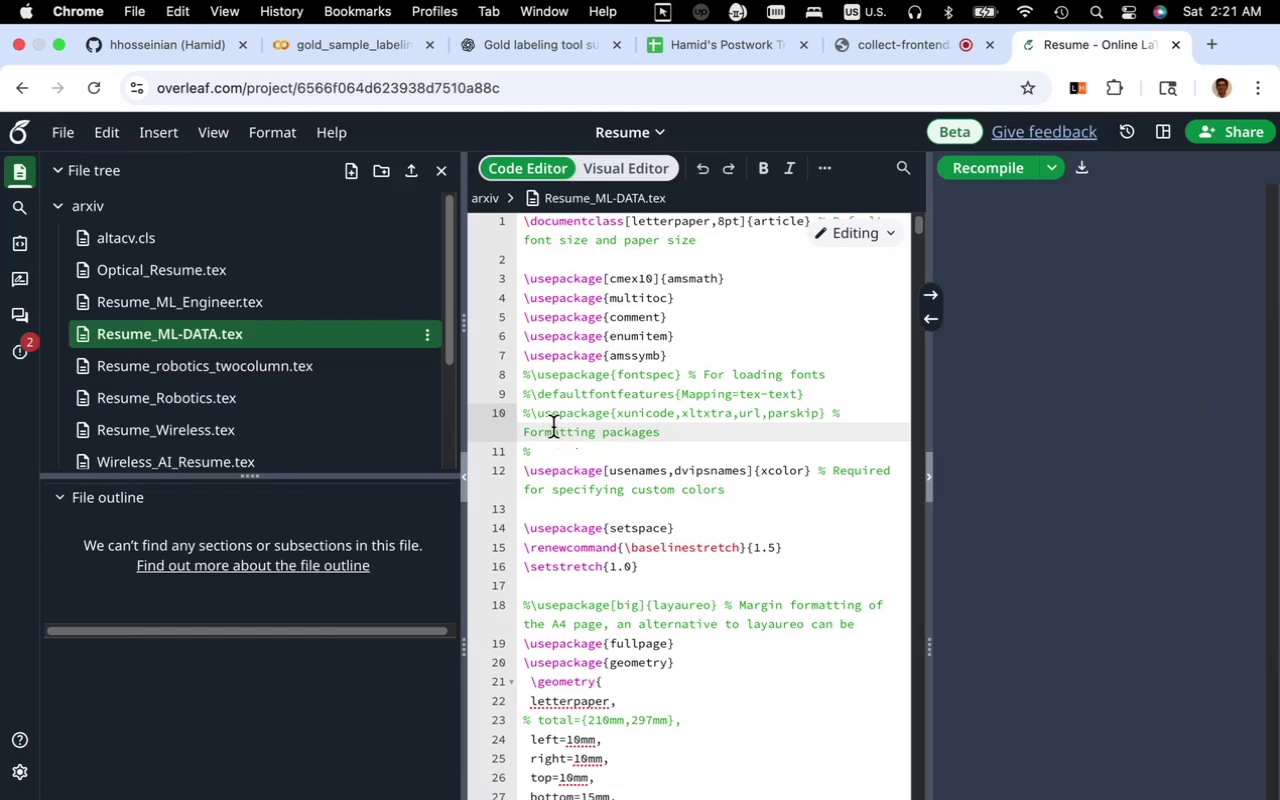 
wait(10.26)
 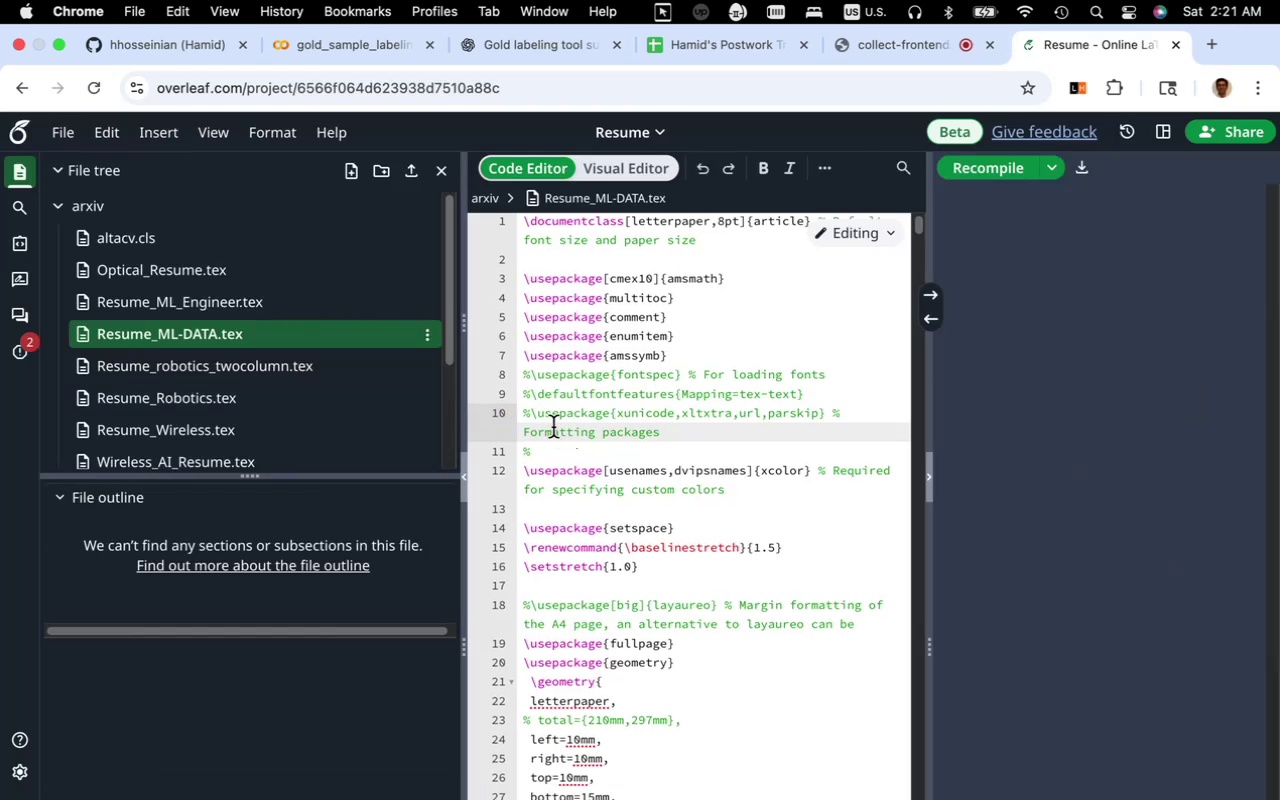 
left_click([438, 171])
 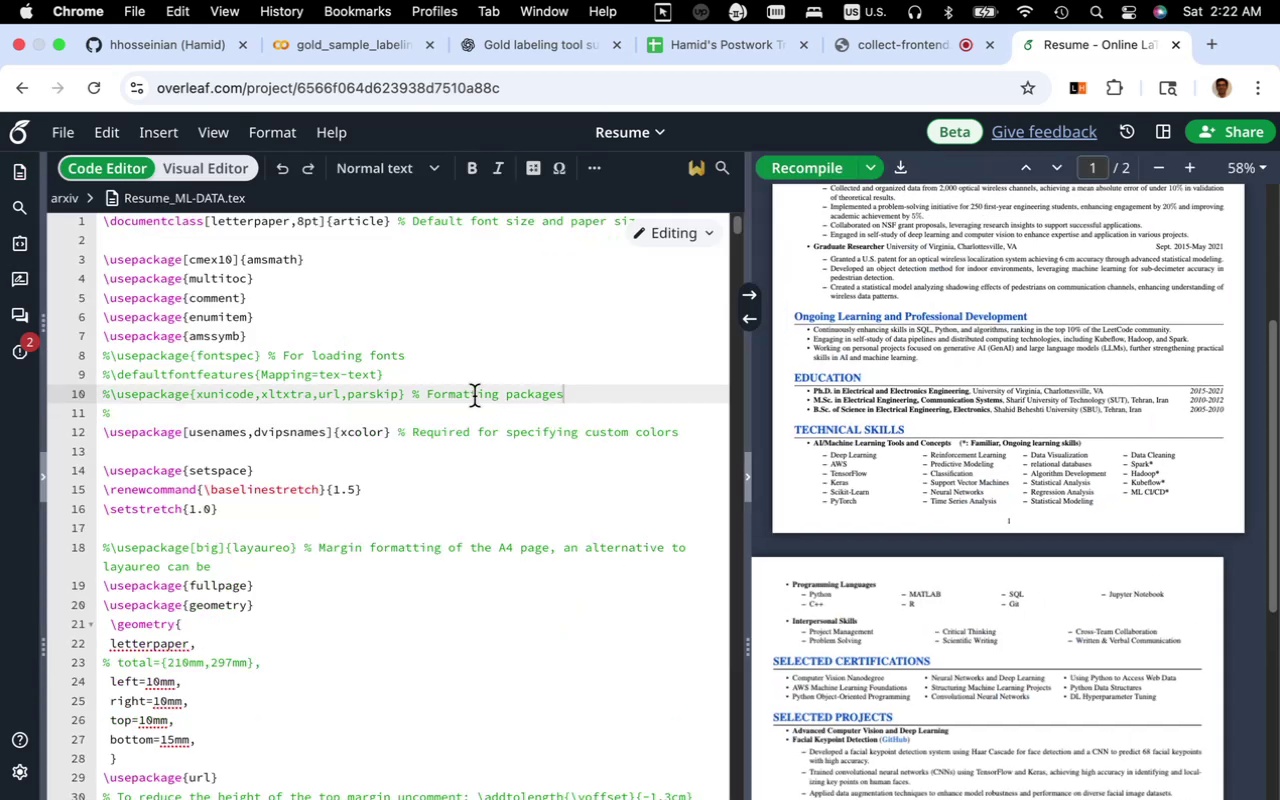 
left_click([474, 396])
 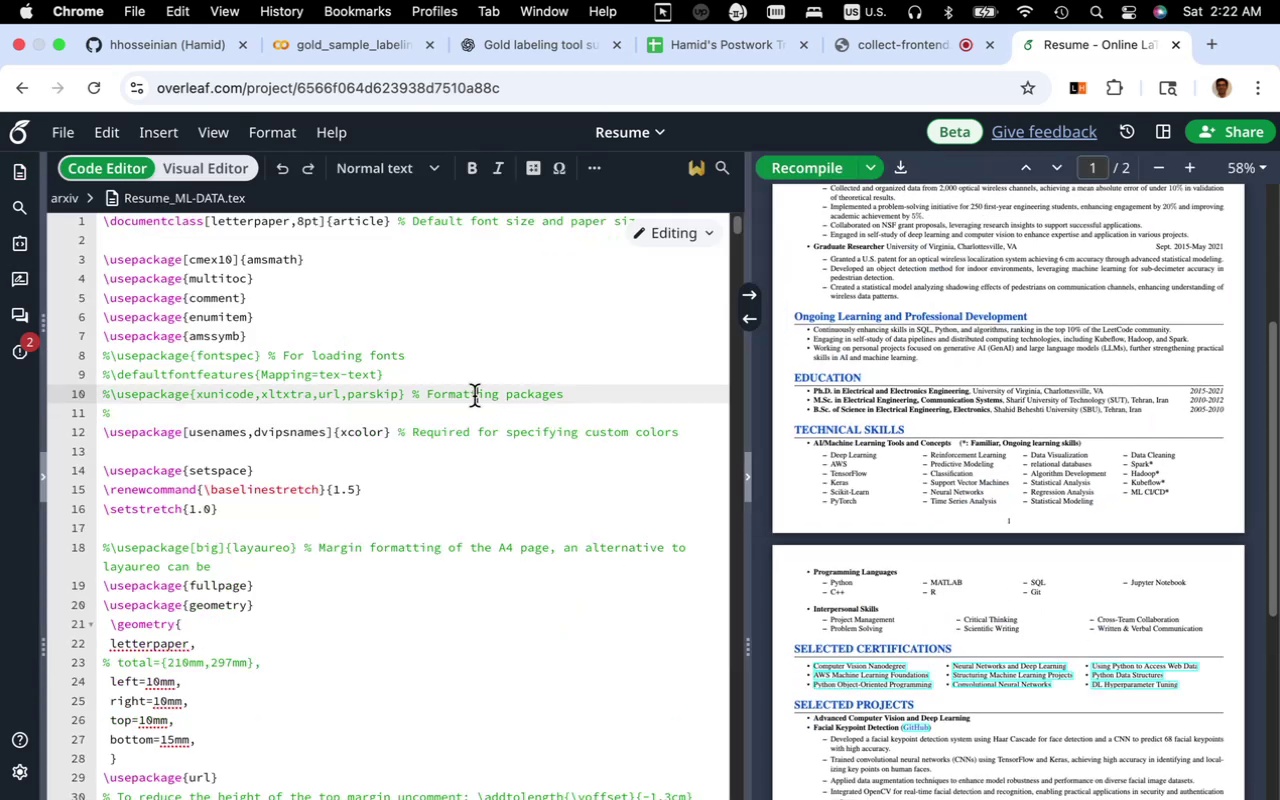 
key(Meta+F)
 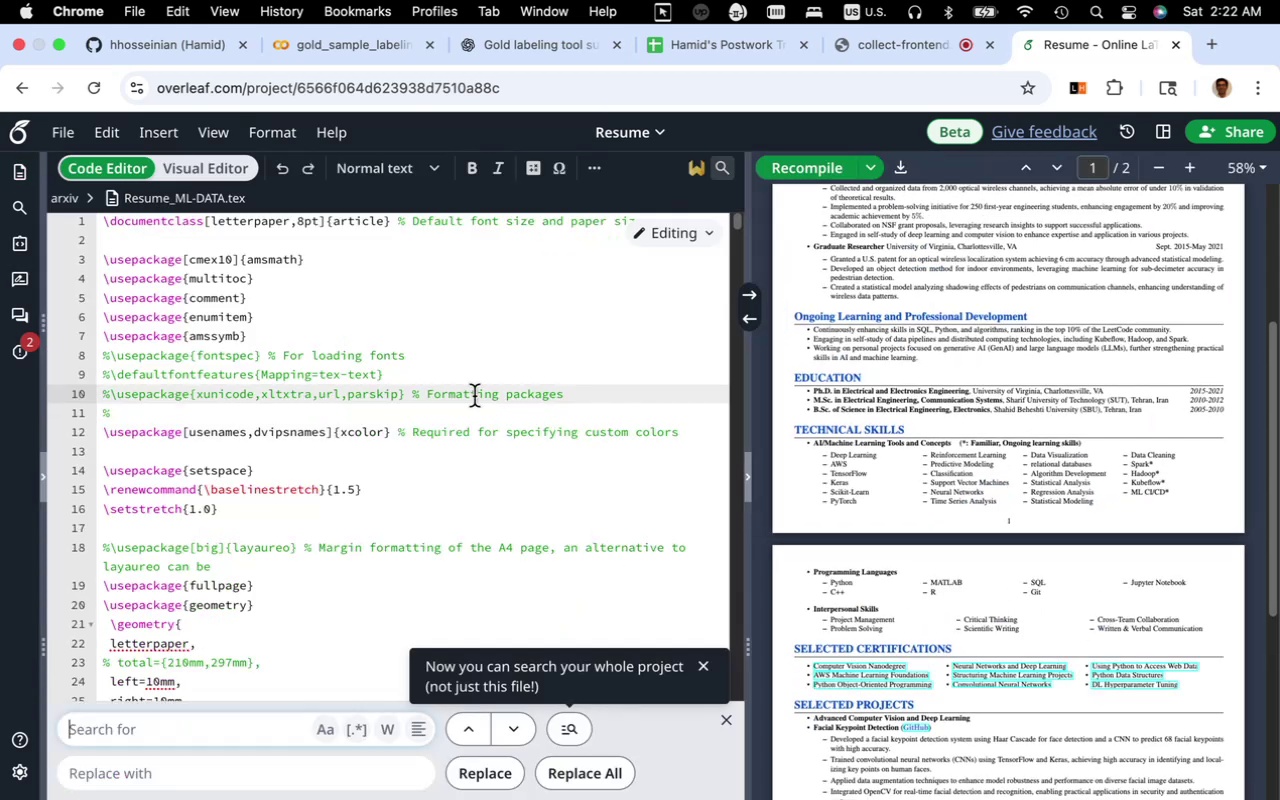 
type(skills)
 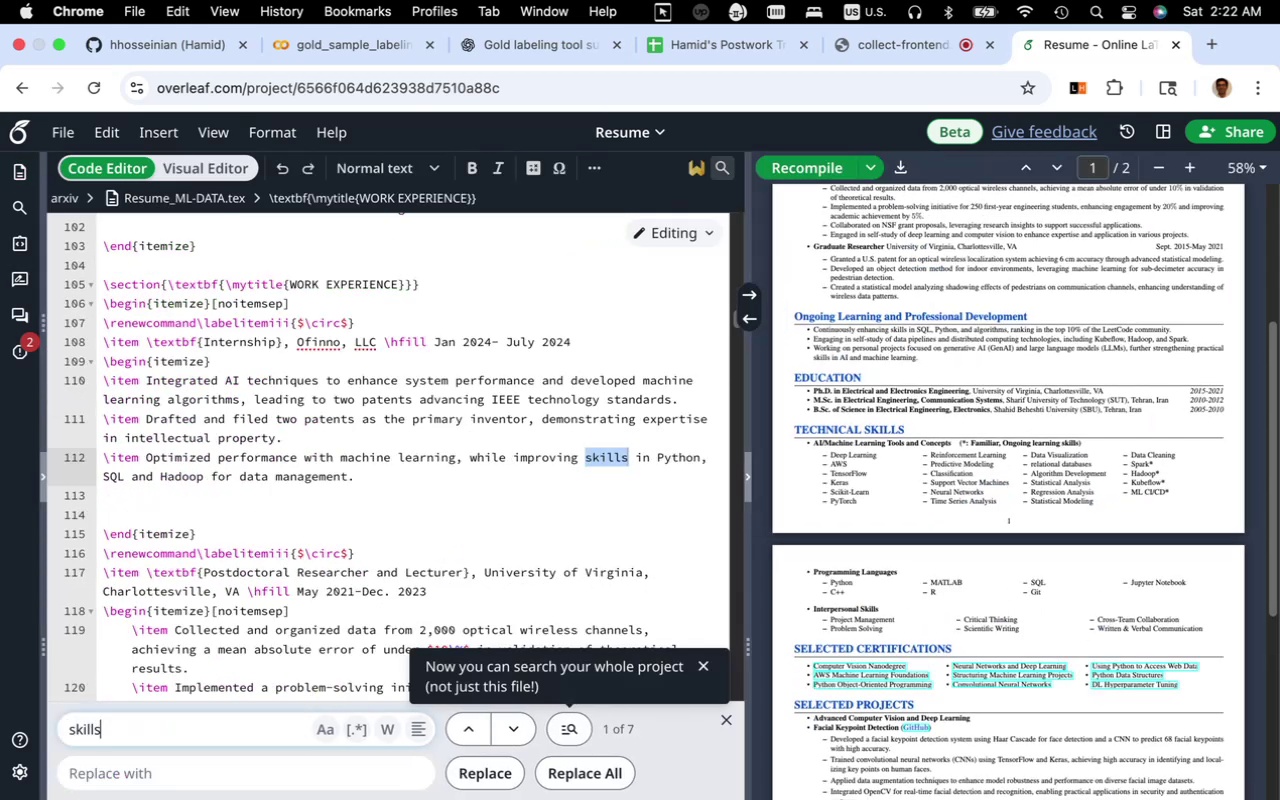 
left_click_drag(start_coordinate=[109, 735], to_coordinate=[42, 729])
 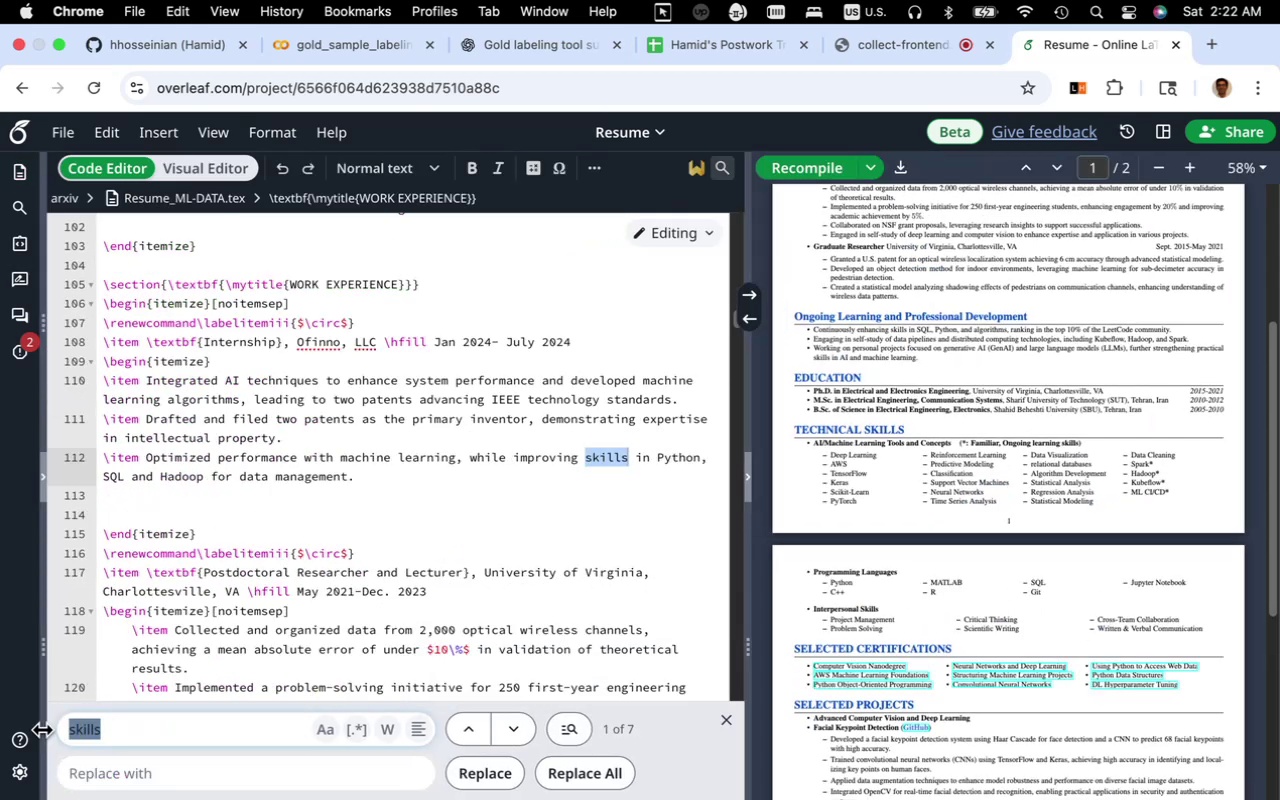 
type(technical skills)
 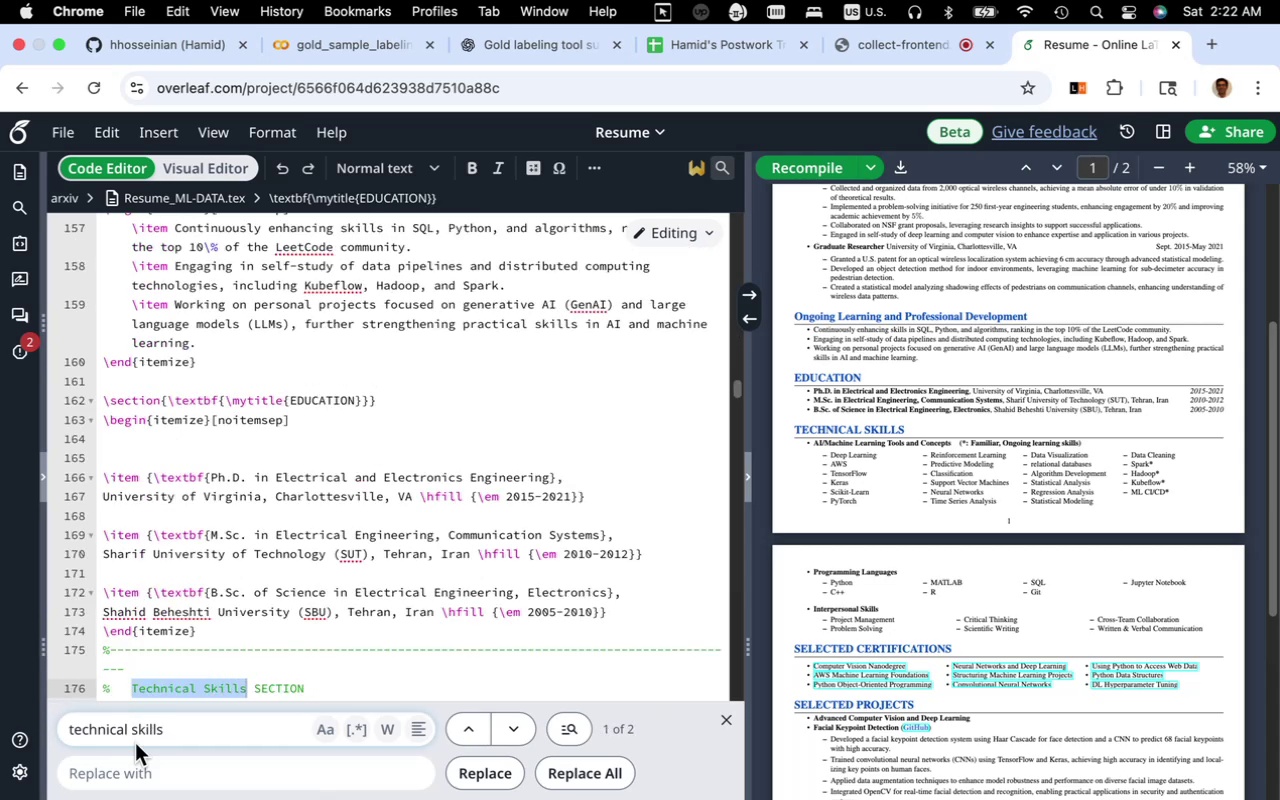 
scroll: coordinate [347, 541], scroll_direction: down, amount: 8.0
 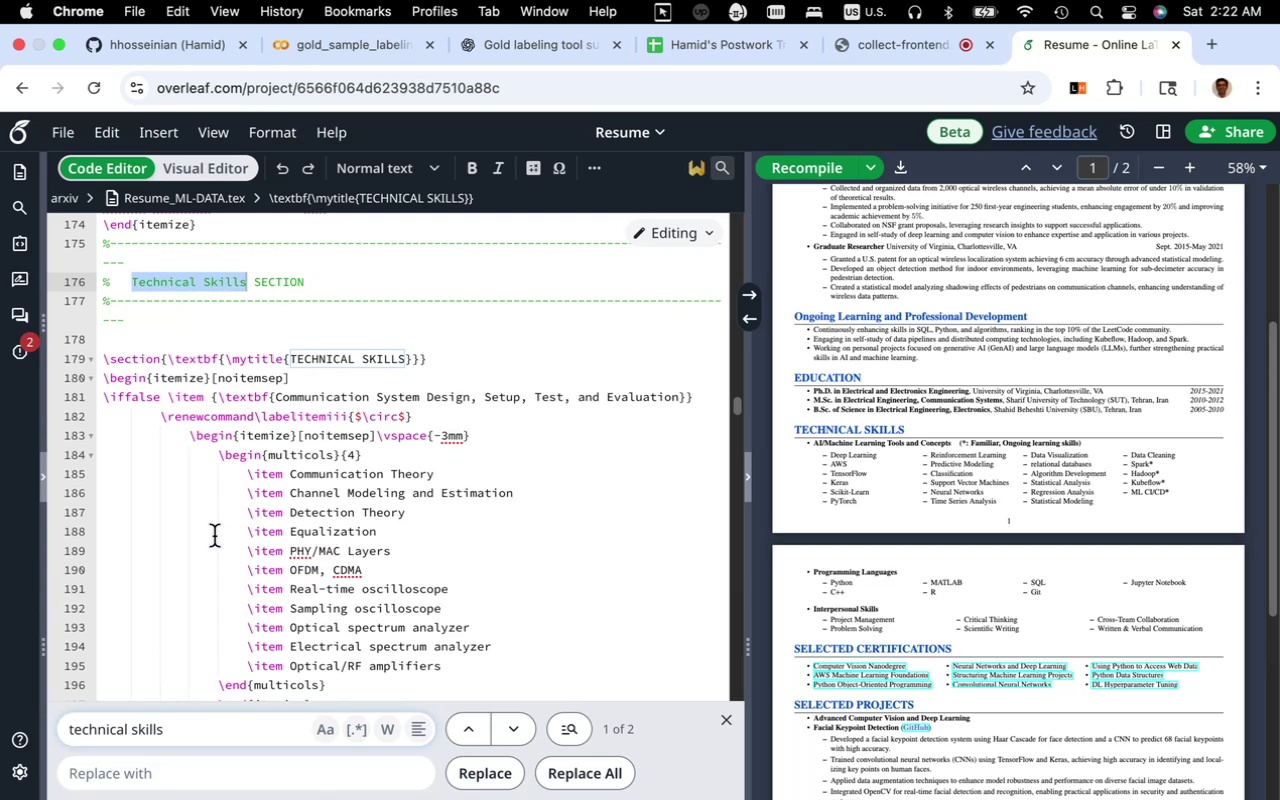 
wait(6.06)
 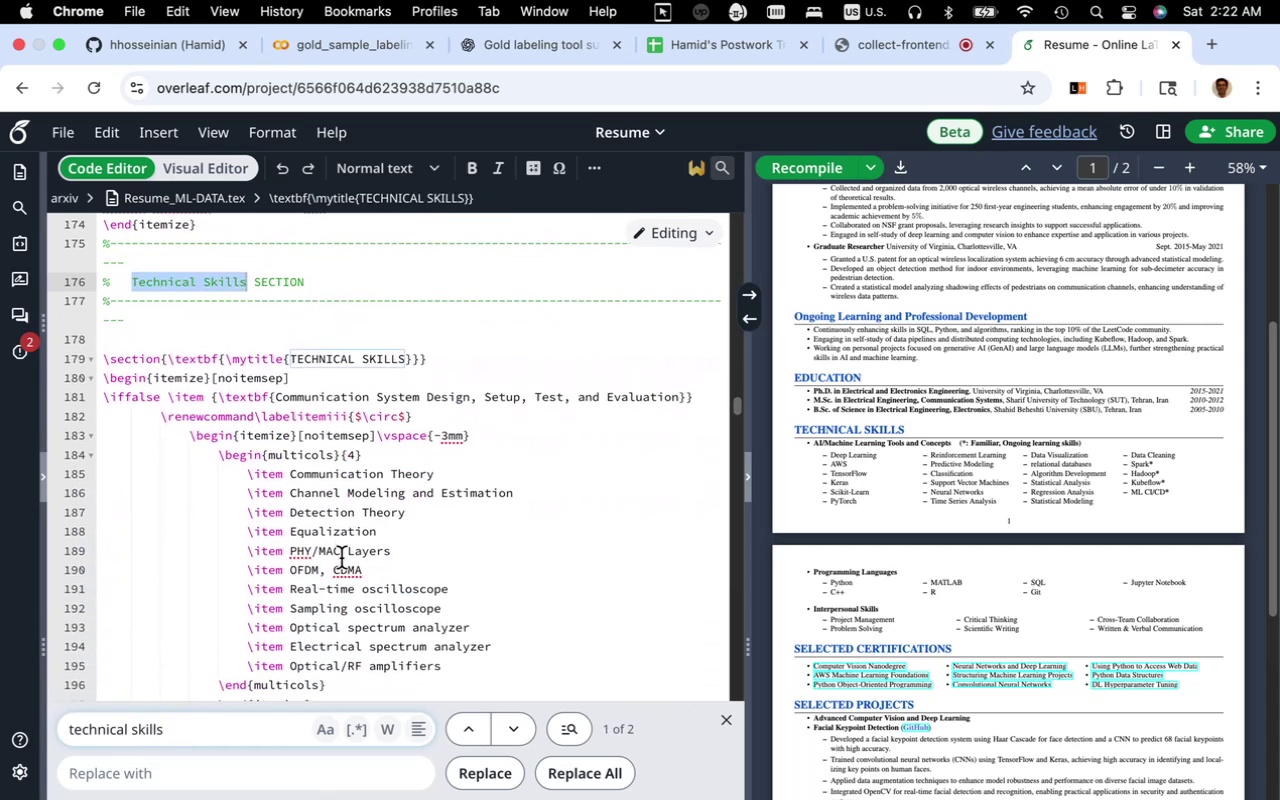 
left_click_drag(start_coordinate=[103, 361], to_coordinate=[208, 297])
 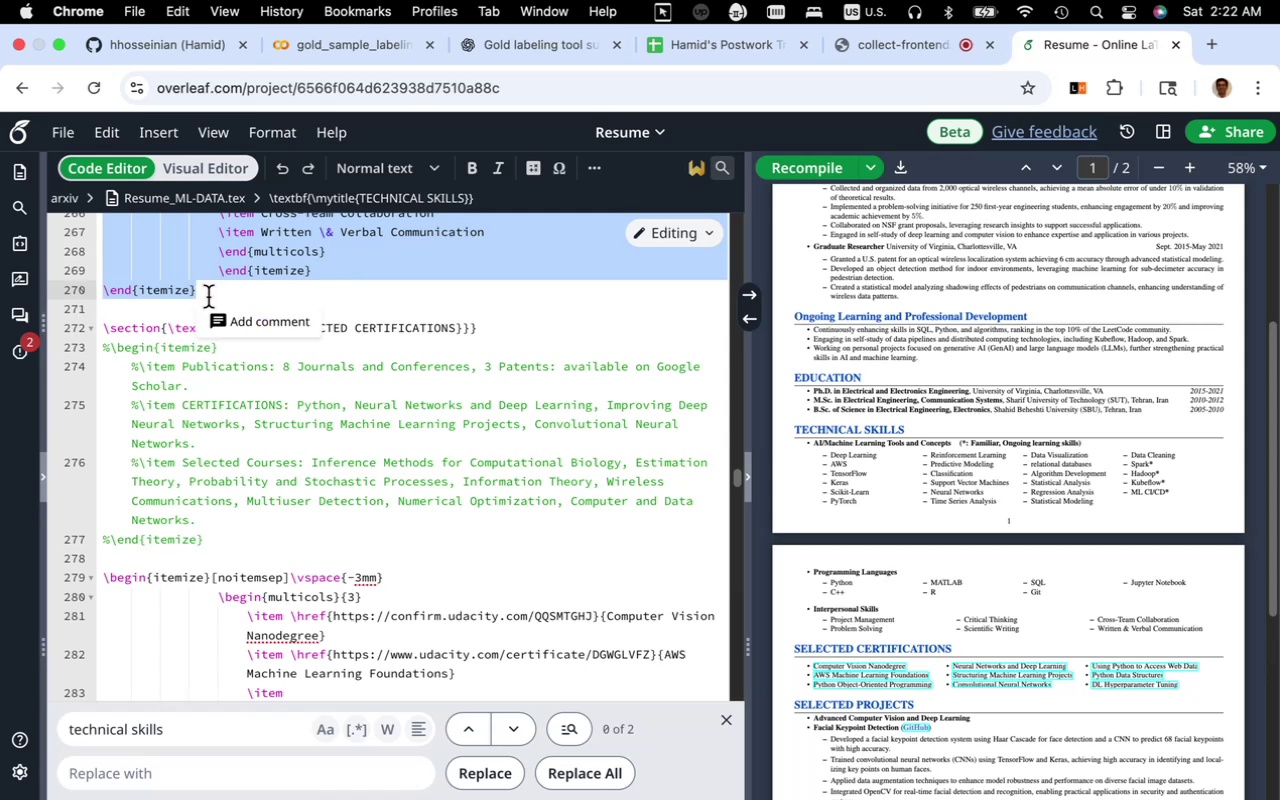 
key(Meta+C)
 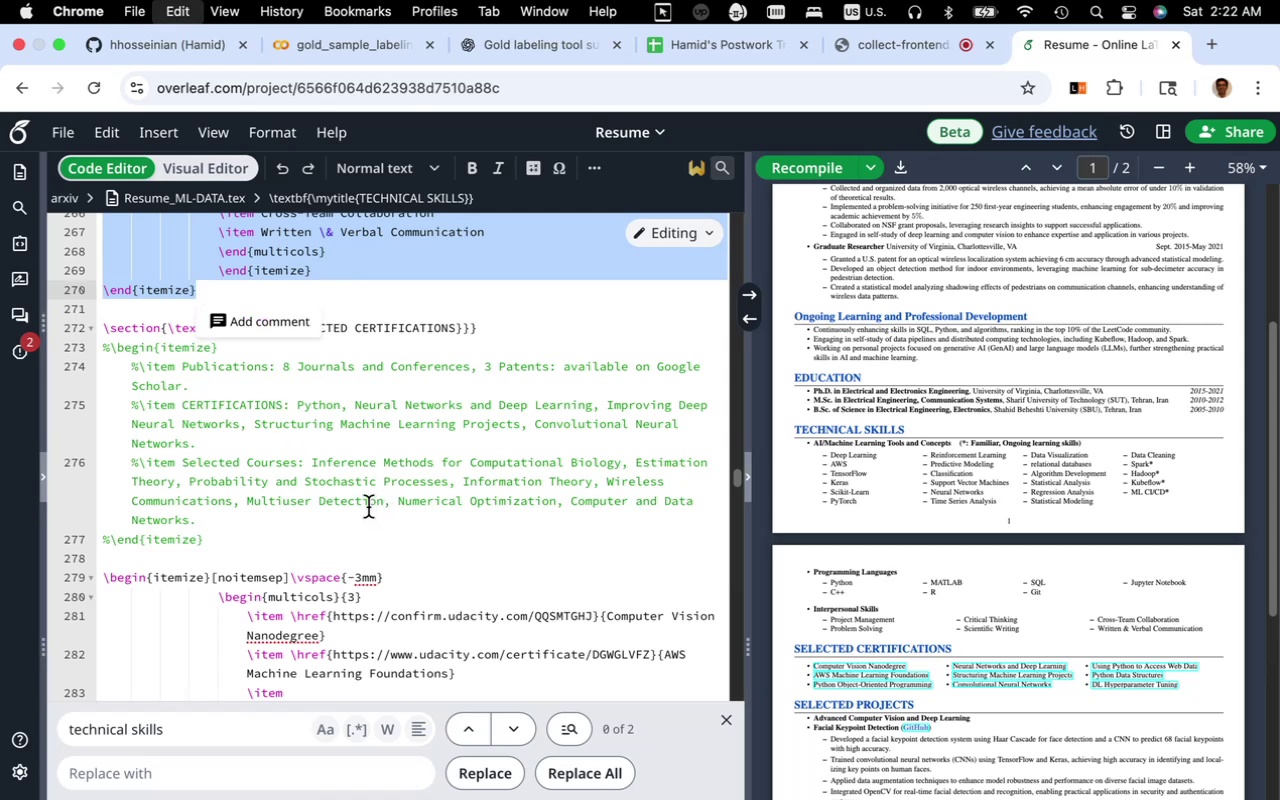 
scroll: coordinate [368, 507], scroll_direction: up, amount: 36.0
 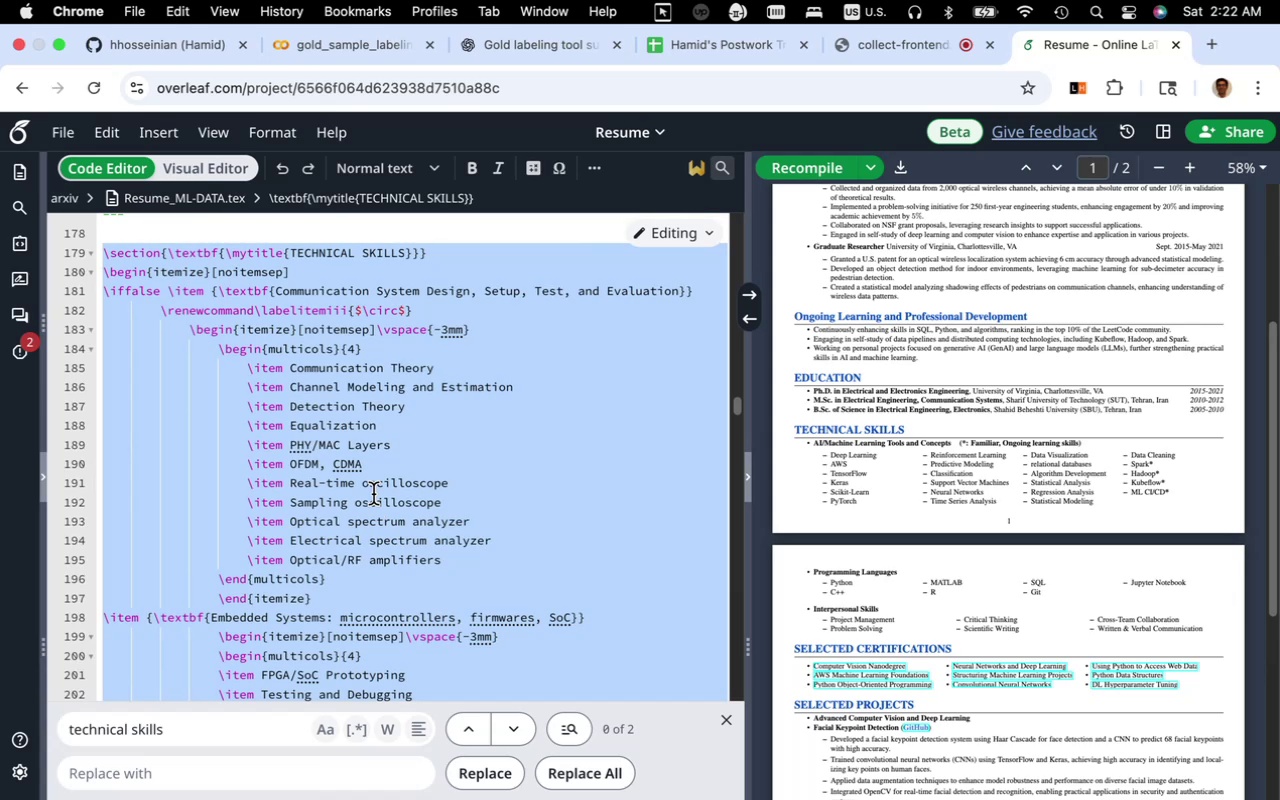 
wait(7.12)
 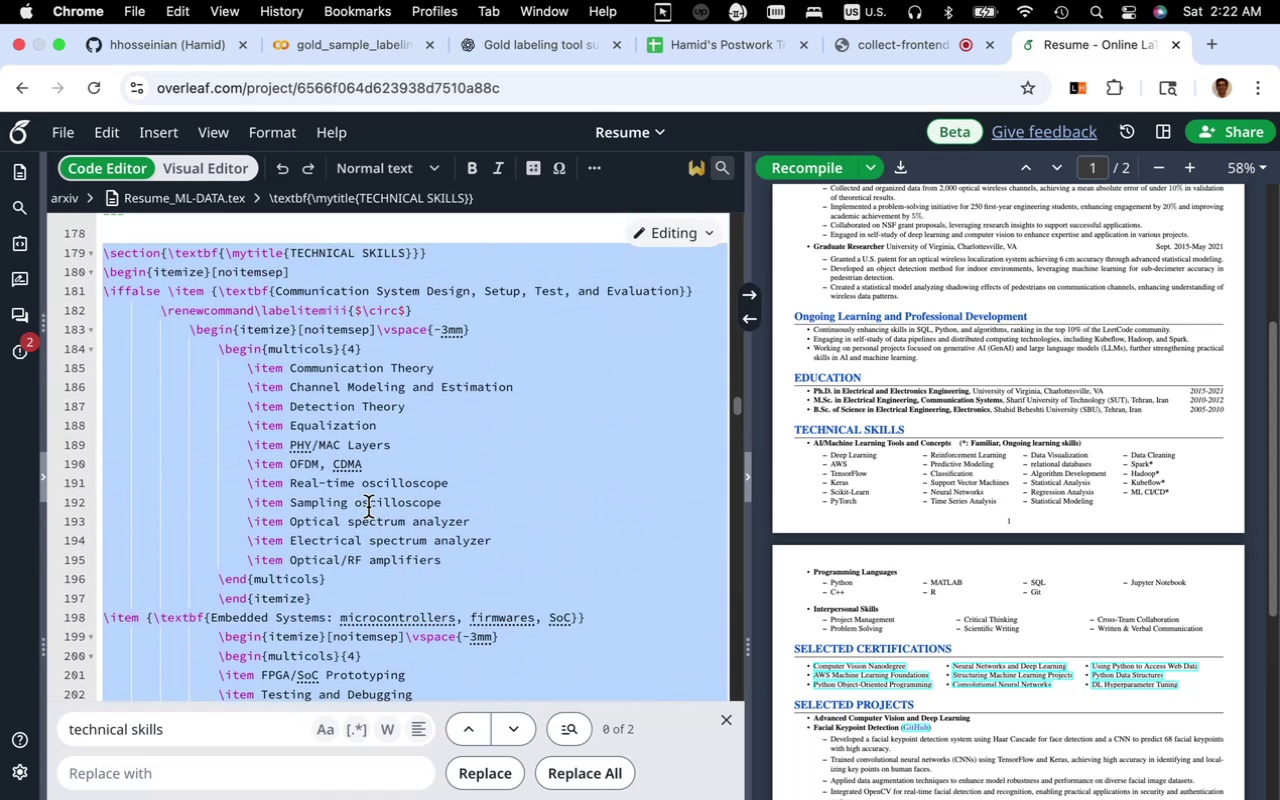 
scroll: coordinate [373, 494], scroll_direction: down, amount: 5.0
 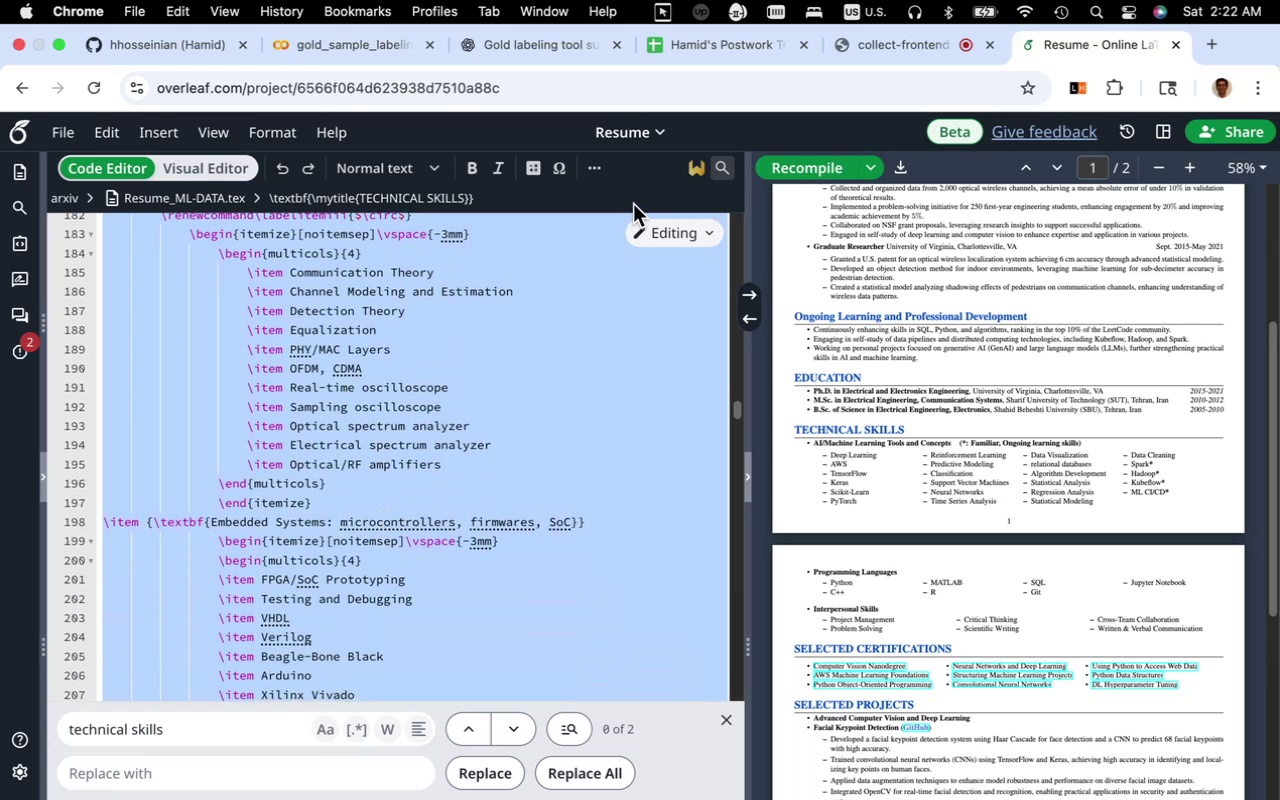 
left_click([539, 44])
 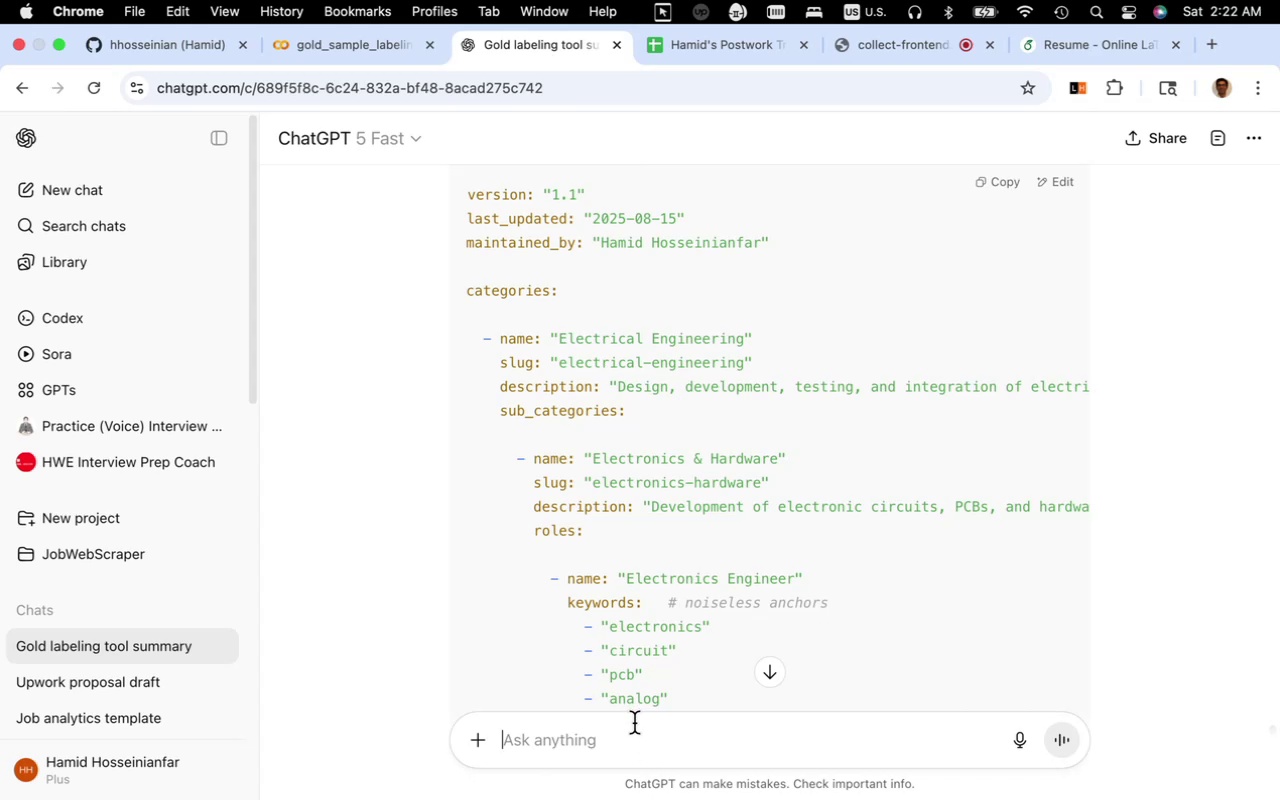 
type(can you com)
key(Backspace)
key(Backspace)
key(Backspace)
type(revise the taxonomy based on my resume technical skills with easily labelable keywords and )
 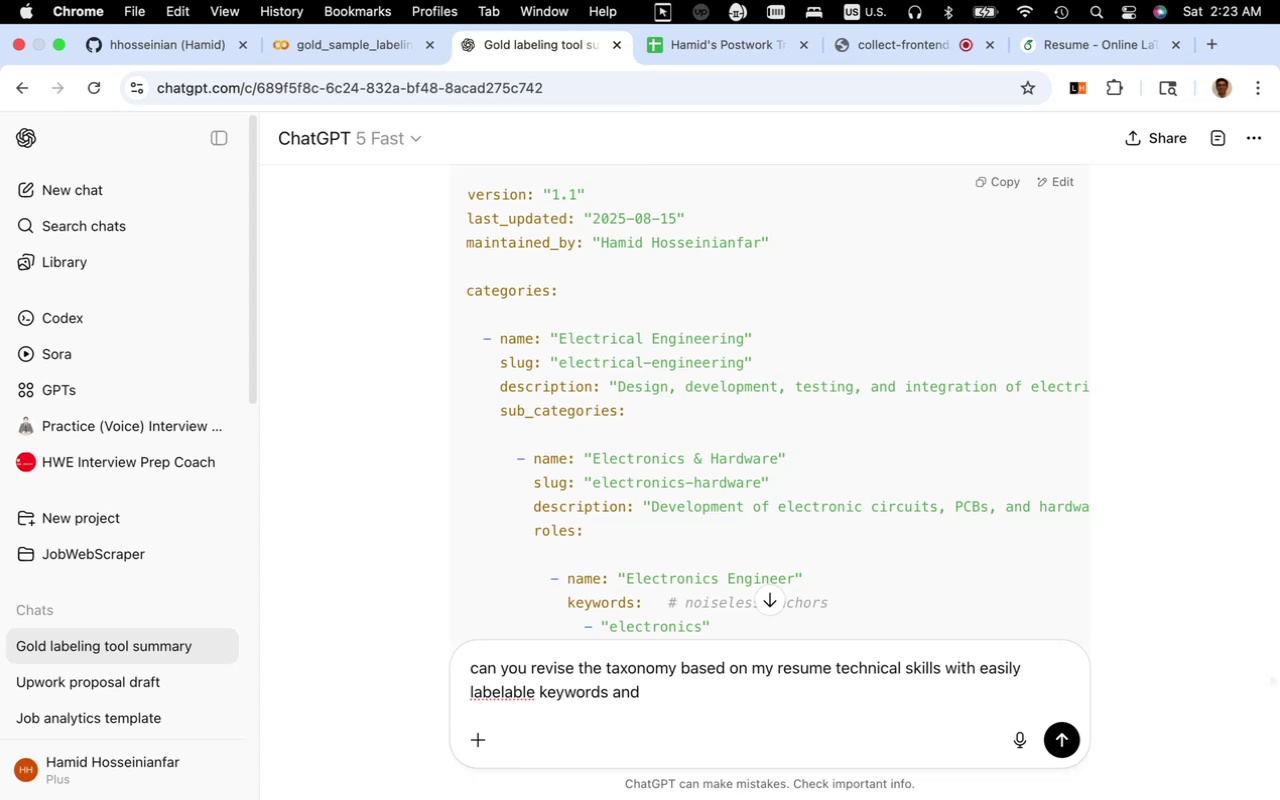 
type(also other skills ")
 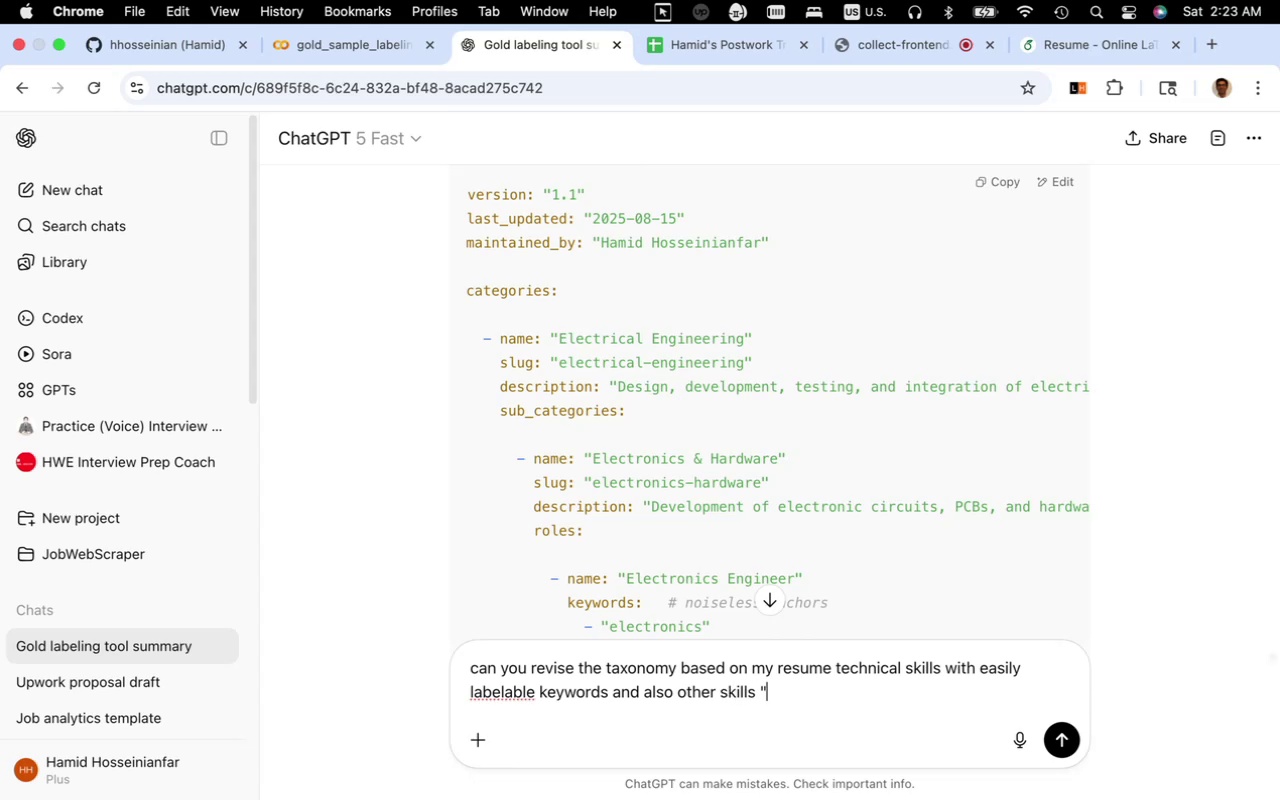 
key(Meta+V)
 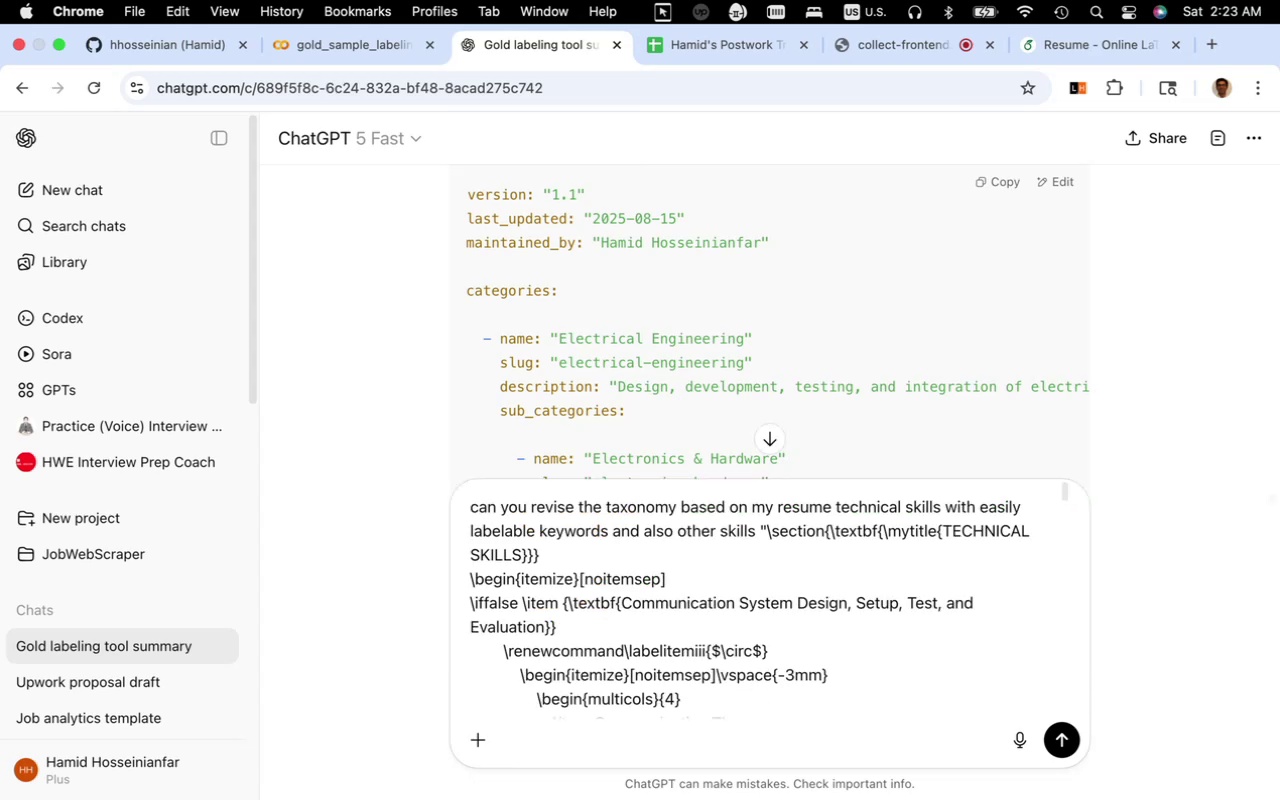 
key(Shift+Quote)
 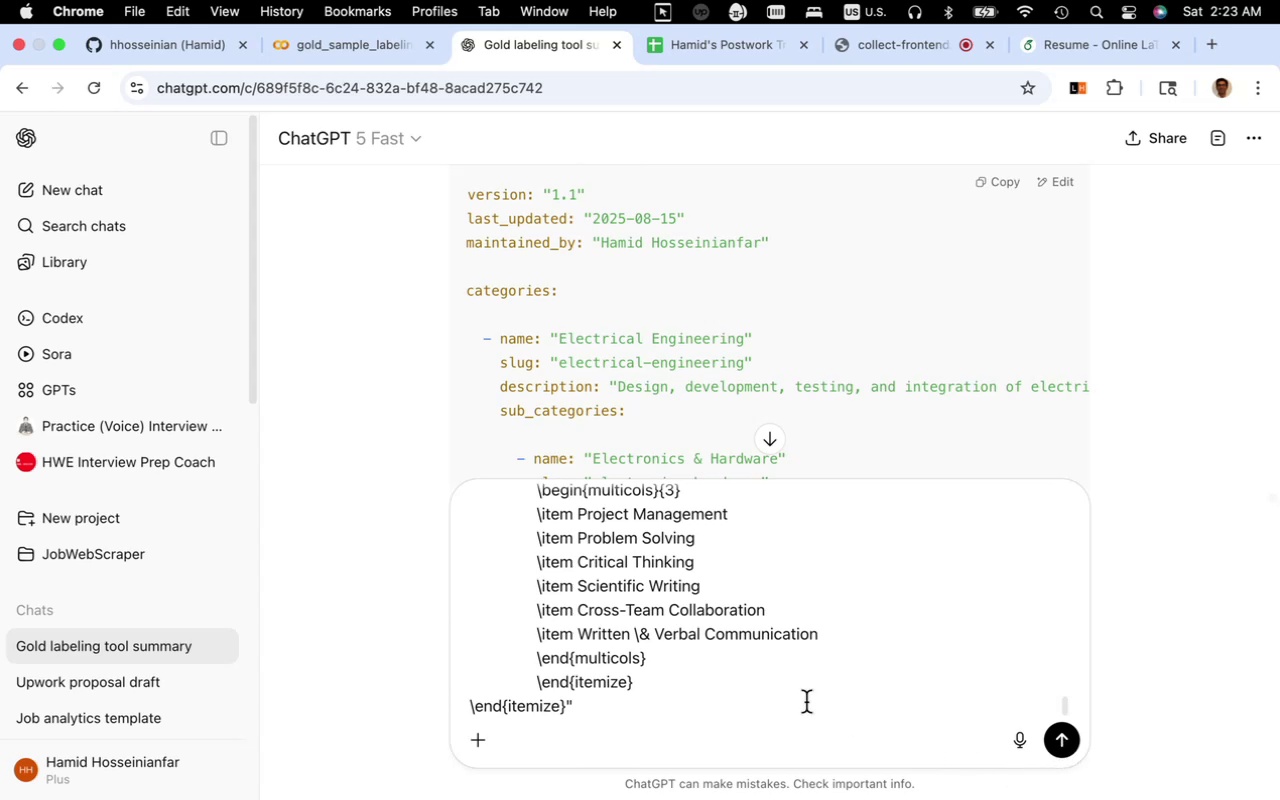 
wait(12.95)
 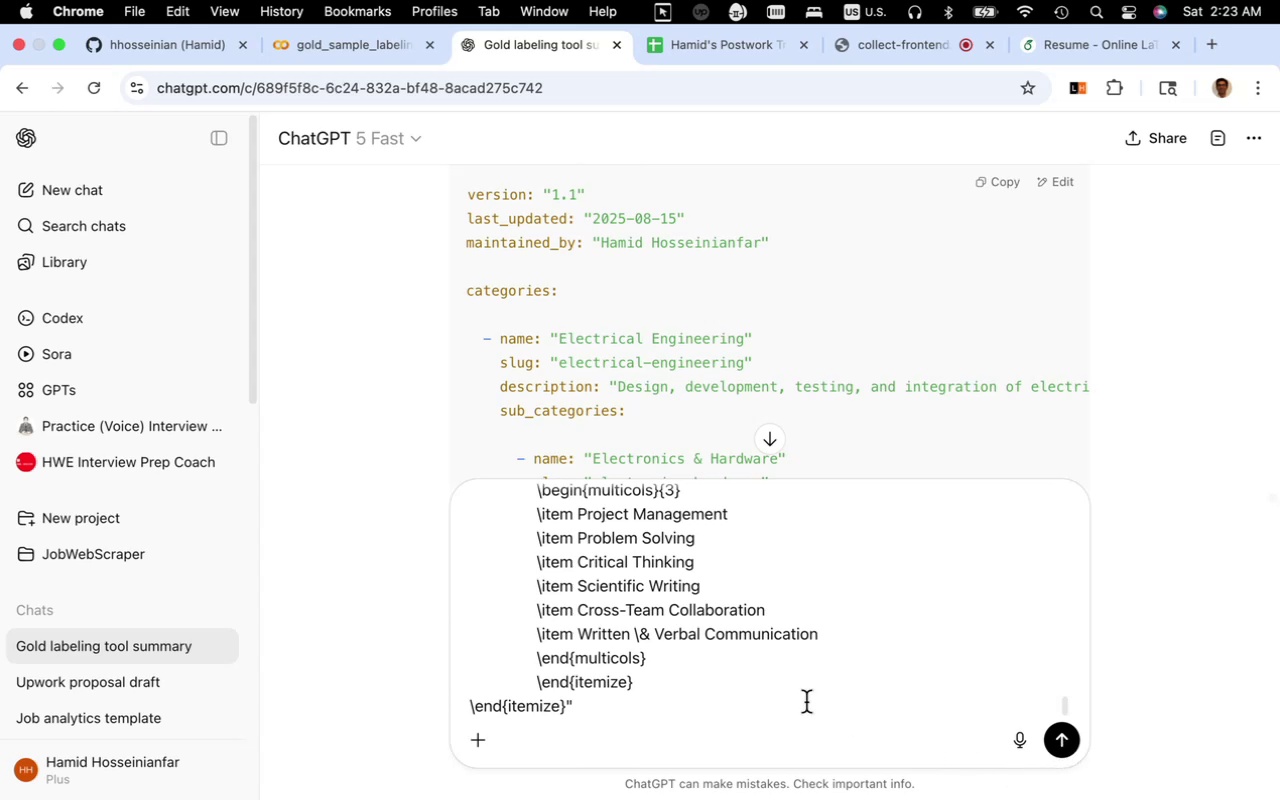 
mouse_move([669, 574])
 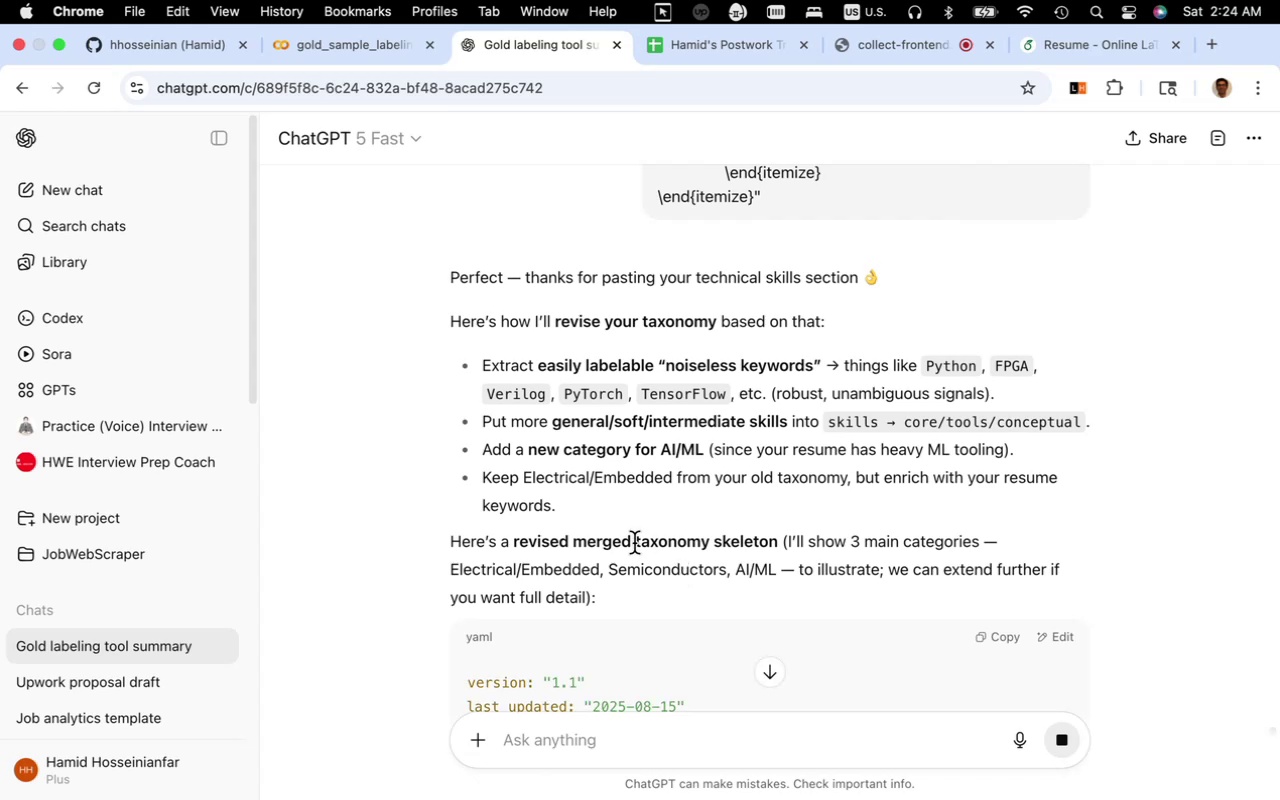 
scroll: coordinate [724, 515], scroll_direction: down, amount: 18.0
 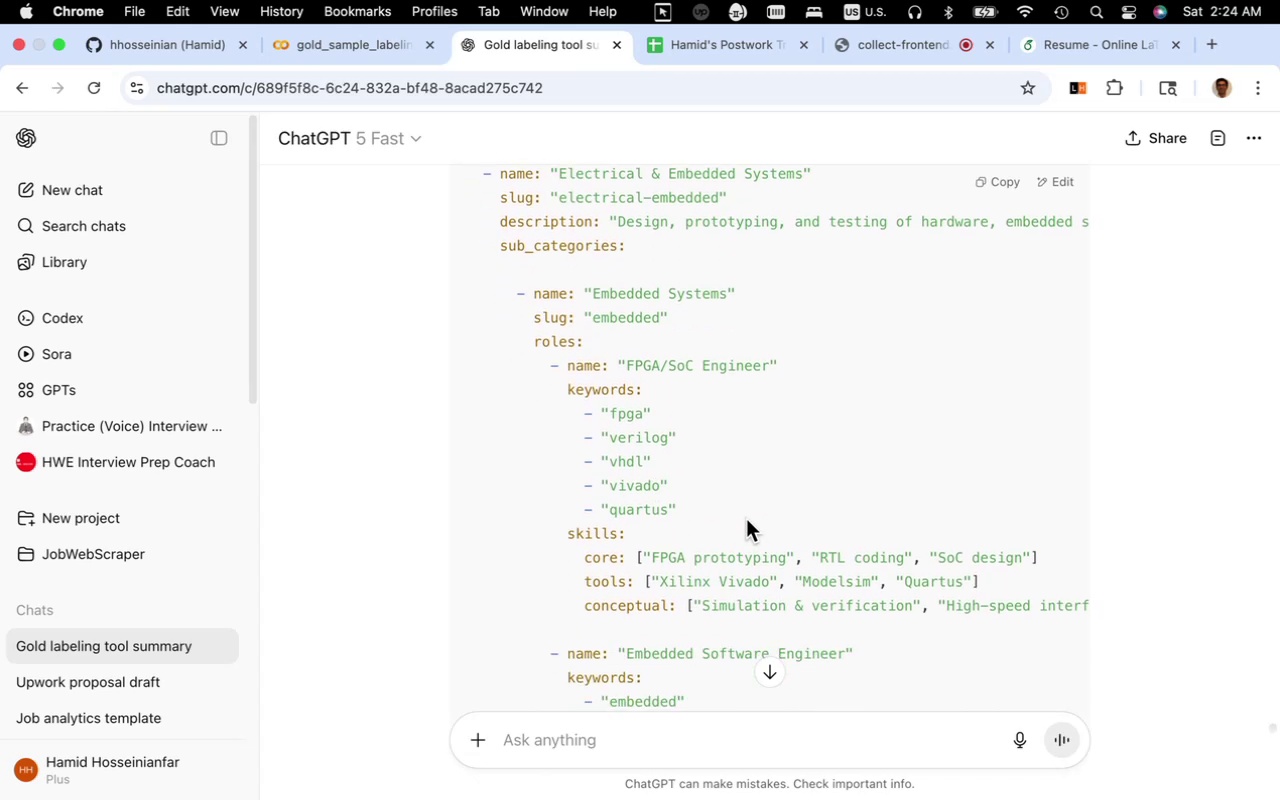 
wait(5.28)
 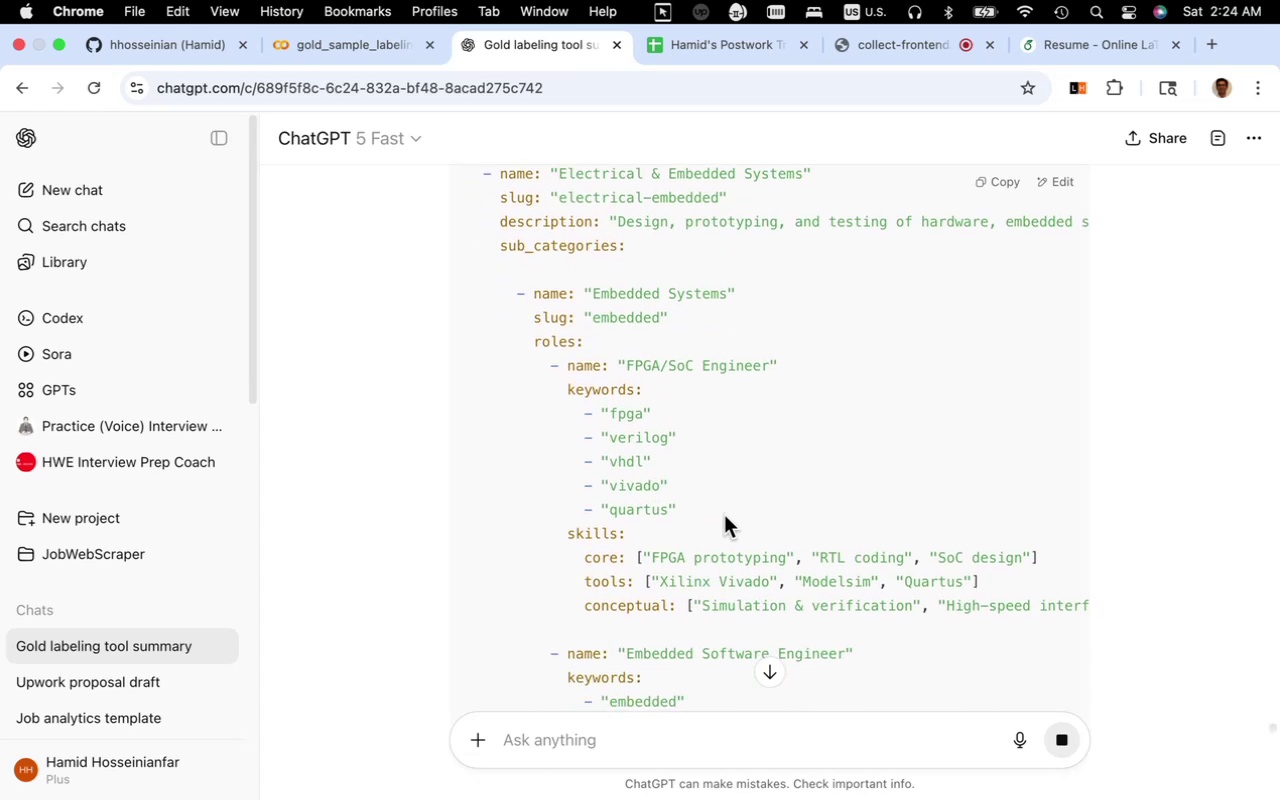 
scroll: coordinate [728, 533], scroll_direction: down, amount: 15.0
 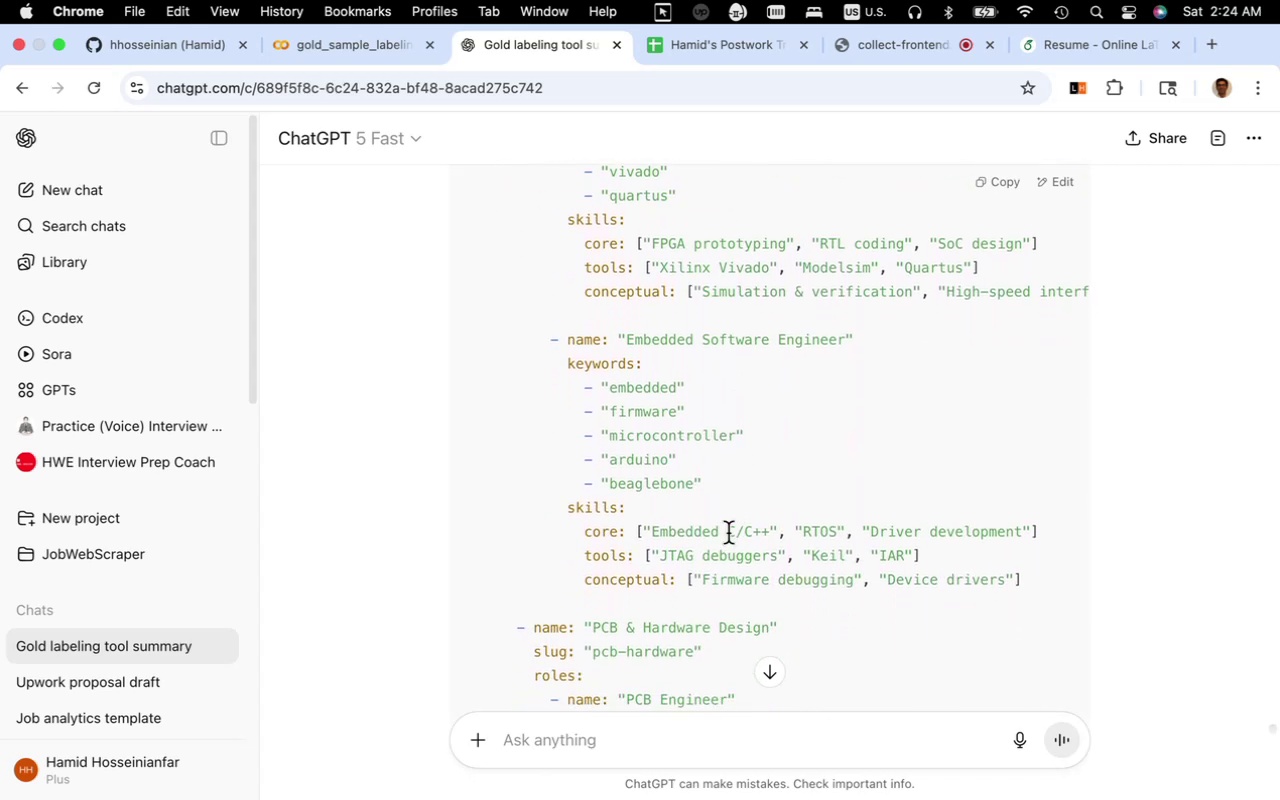 
wait(6.96)
 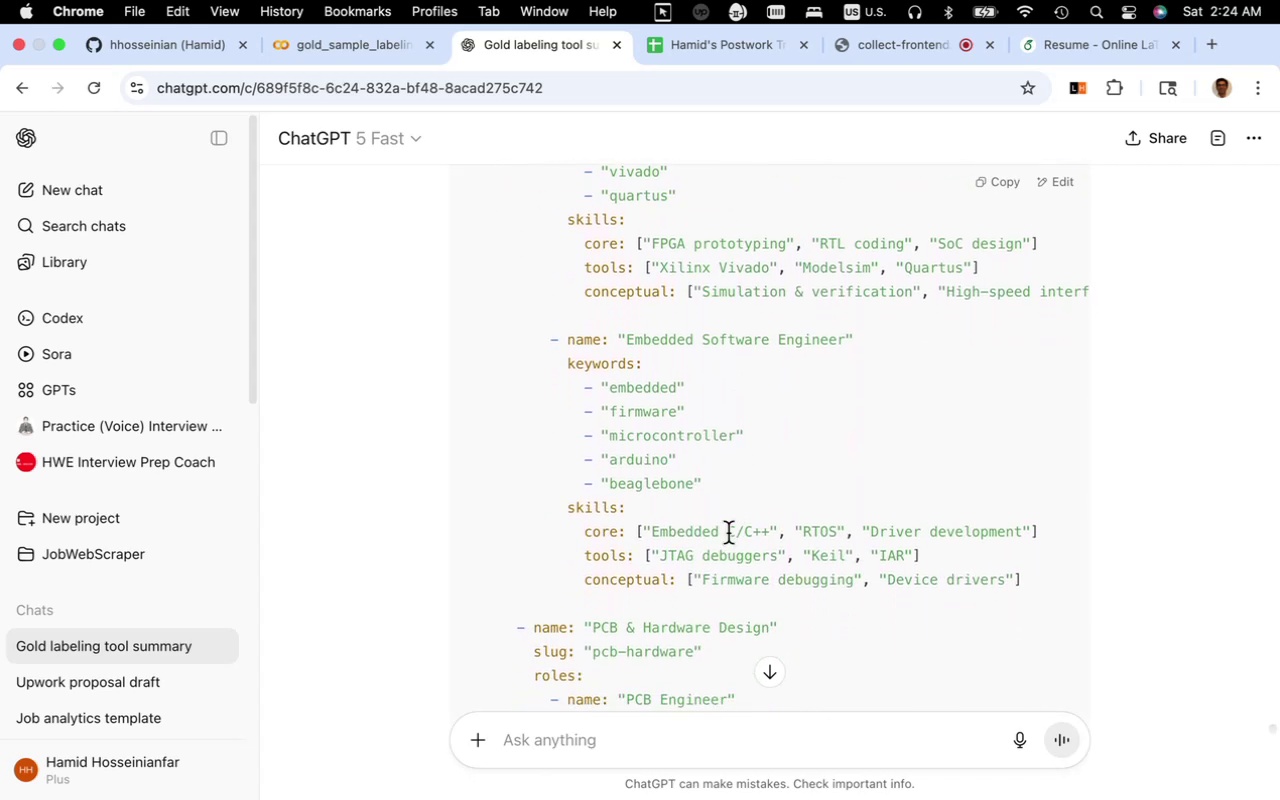 
scroll: coordinate [743, 541], scroll_direction: down, amount: 24.0
 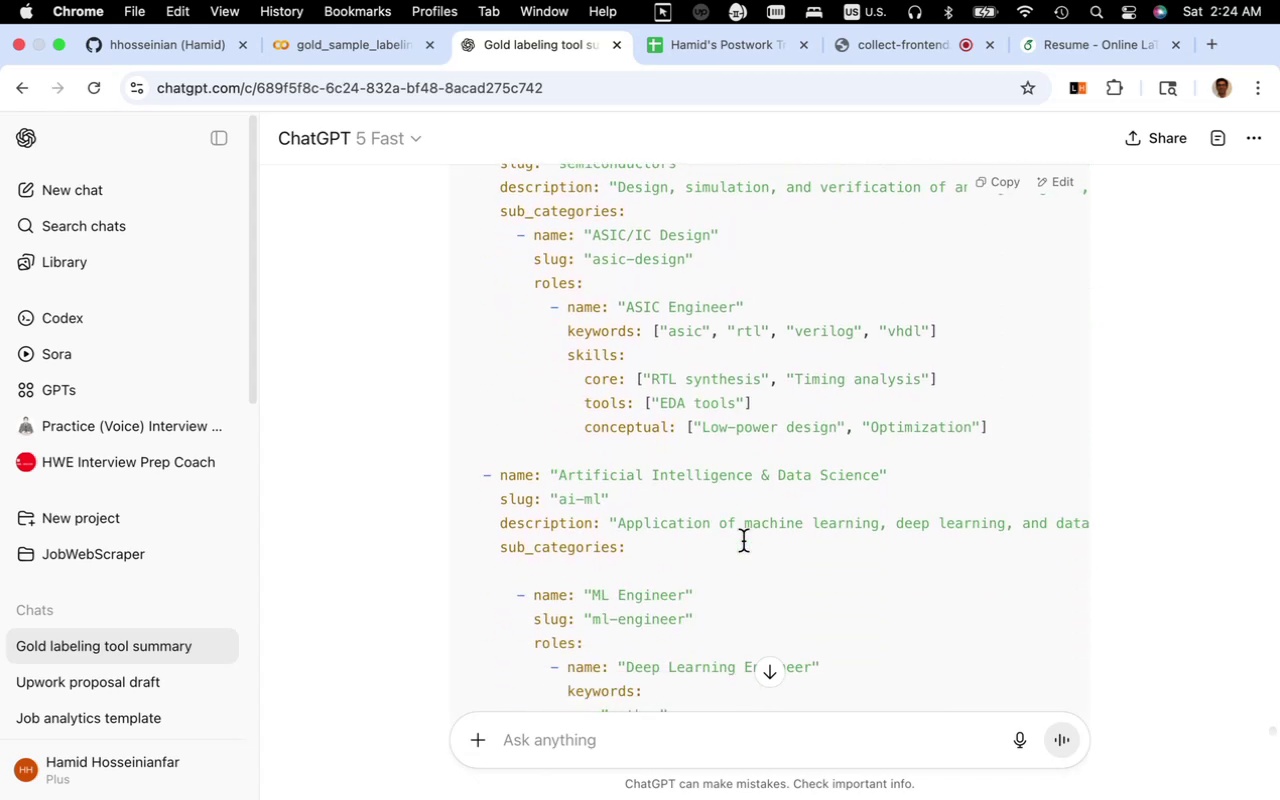 
scroll: coordinate [743, 541], scroll_direction: up, amount: 3.0
 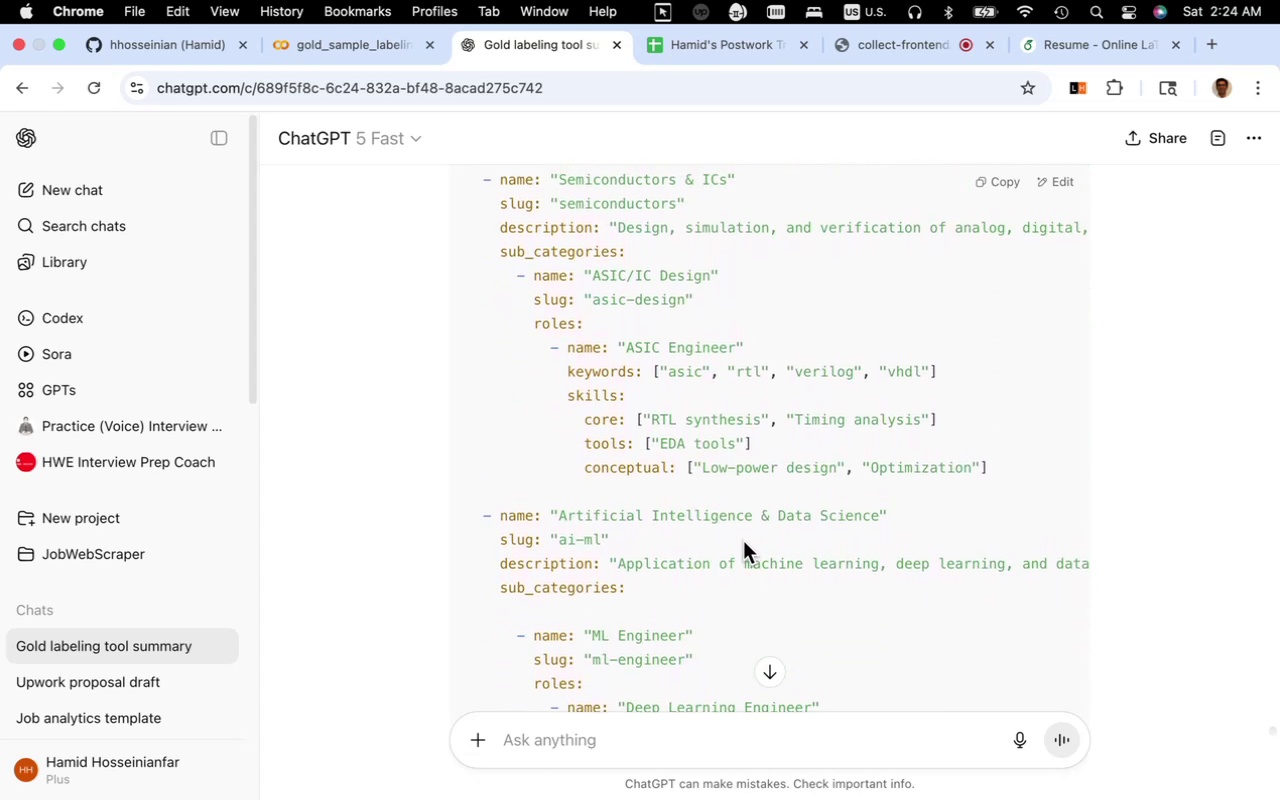 
wait(5.52)
 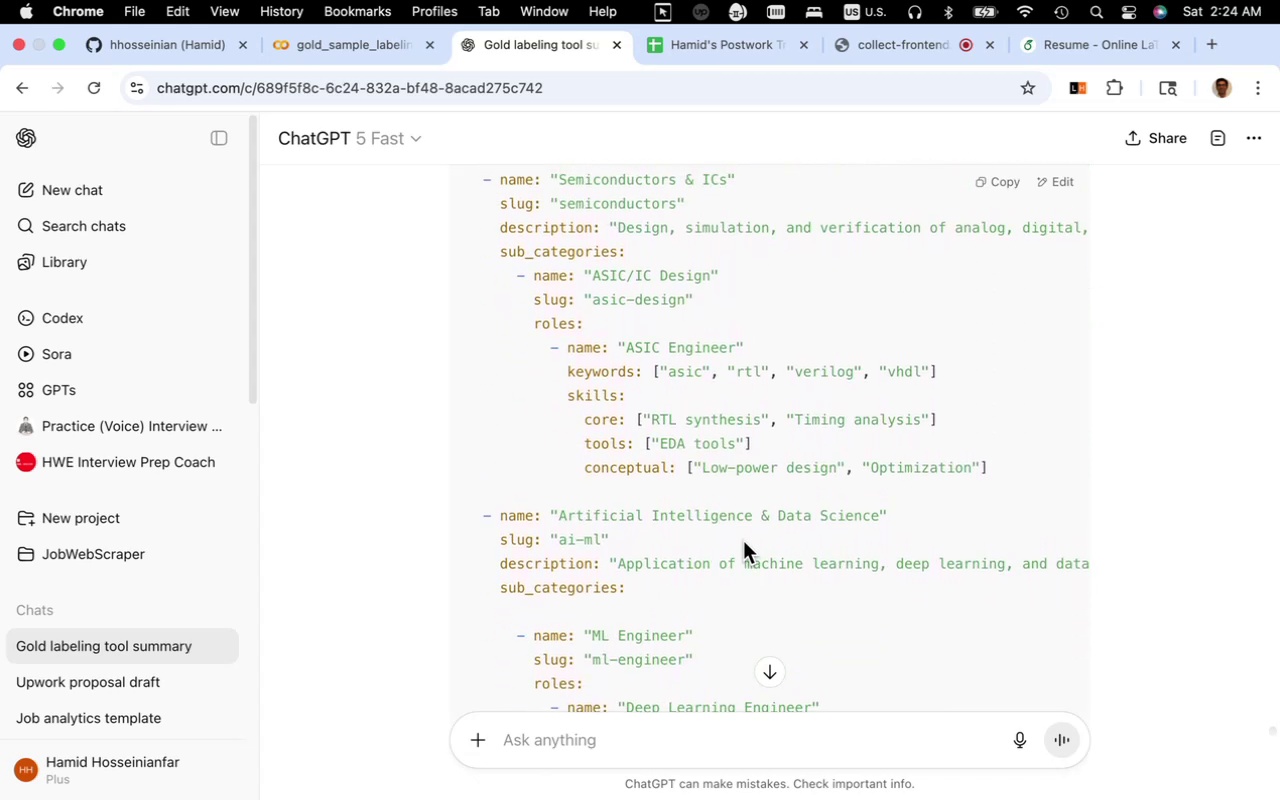 
scroll: coordinate [743, 541], scroll_direction: down, amount: 8.0
 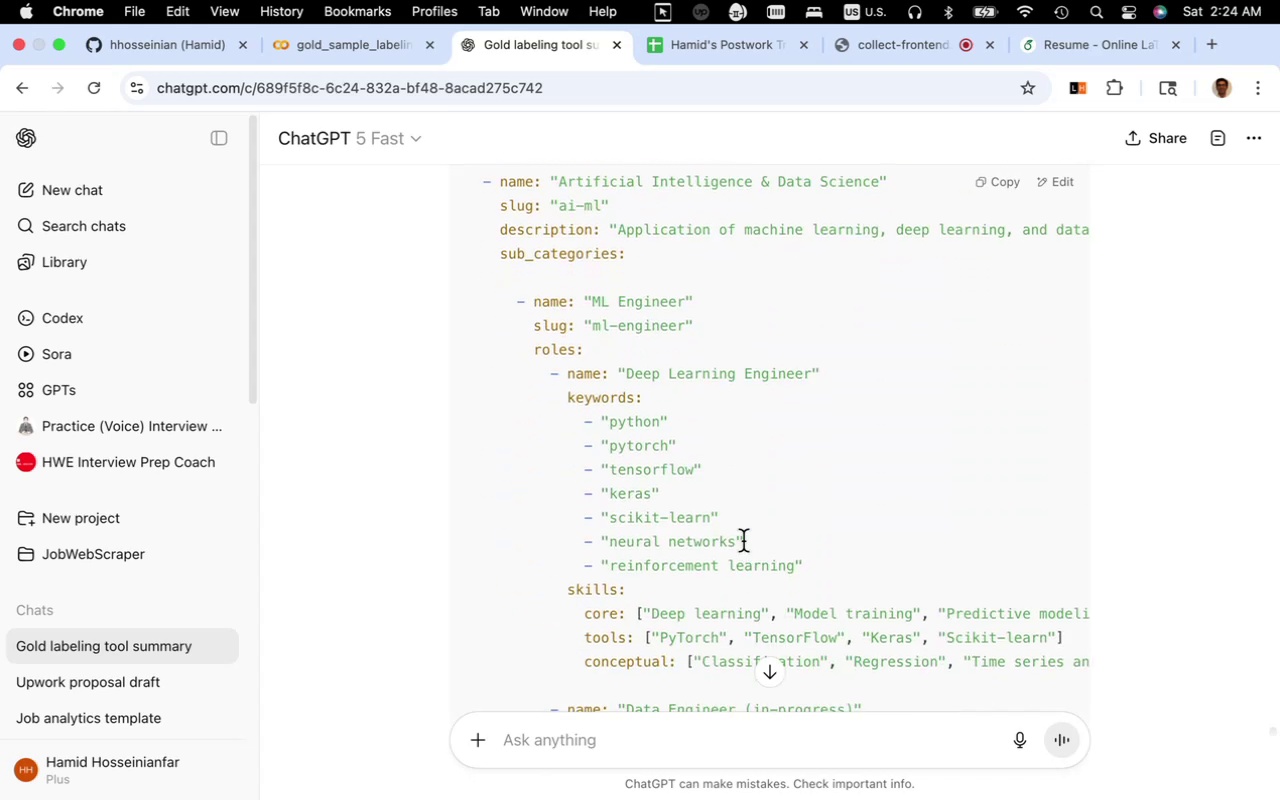 
wait(5.94)
 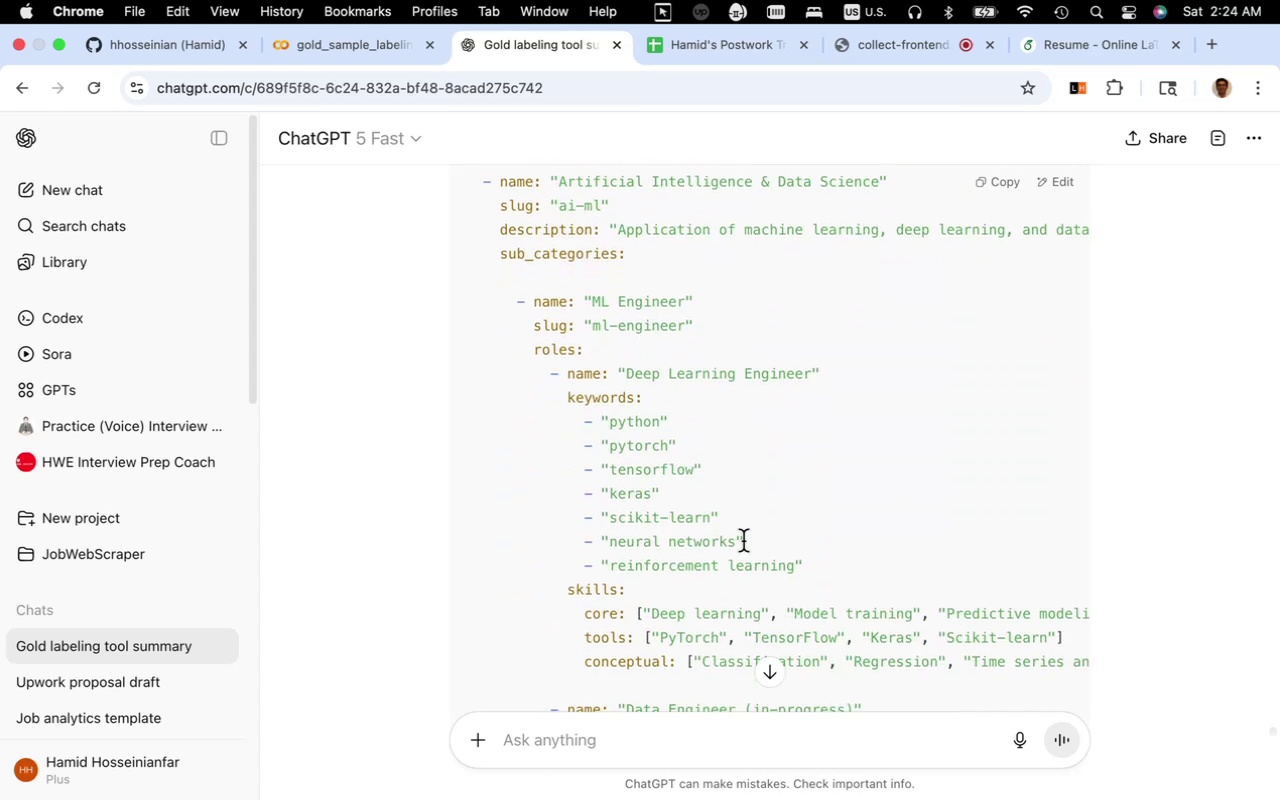 
scroll: coordinate [743, 541], scroll_direction: down, amount: 4.0
 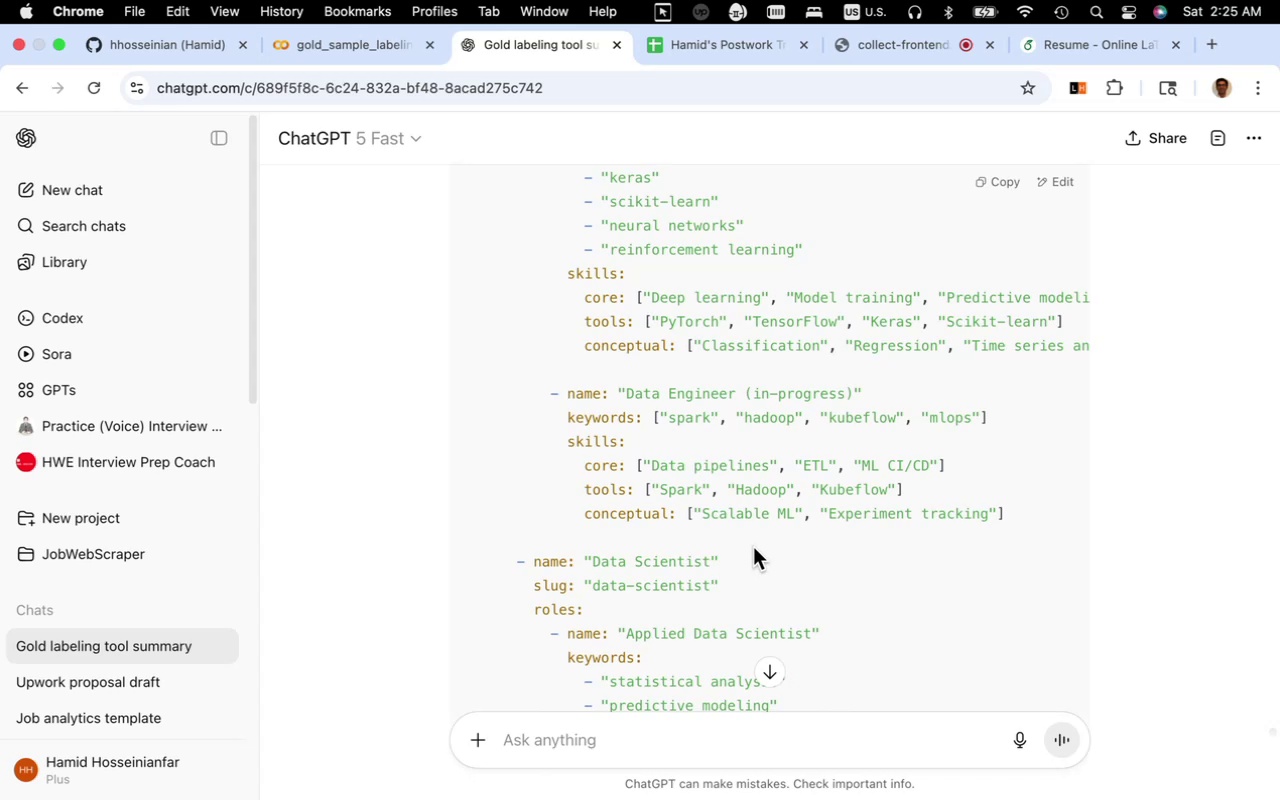 
wait(13.53)
 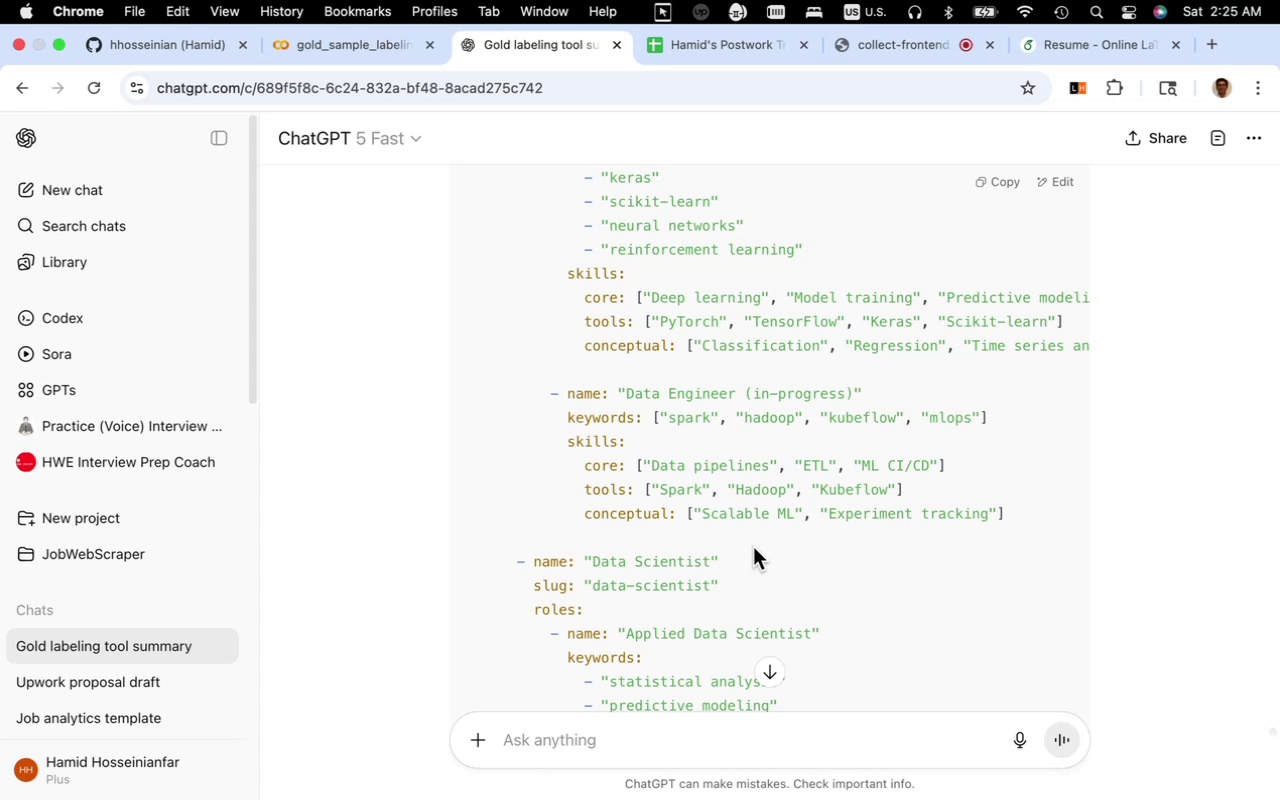 
scroll: coordinate [757, 558], scroll_direction: down, amount: 11.0
 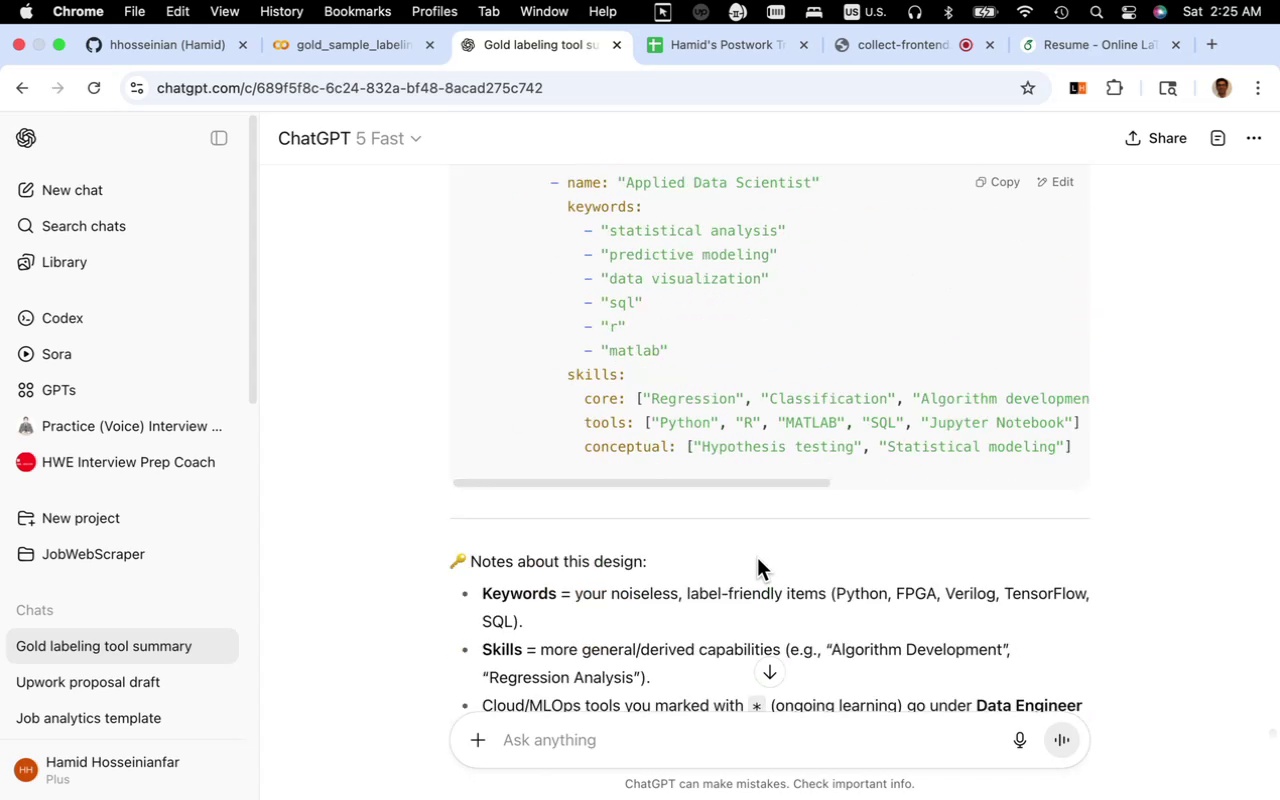 
scroll: coordinate [757, 558], scroll_direction: up, amount: 4.0
 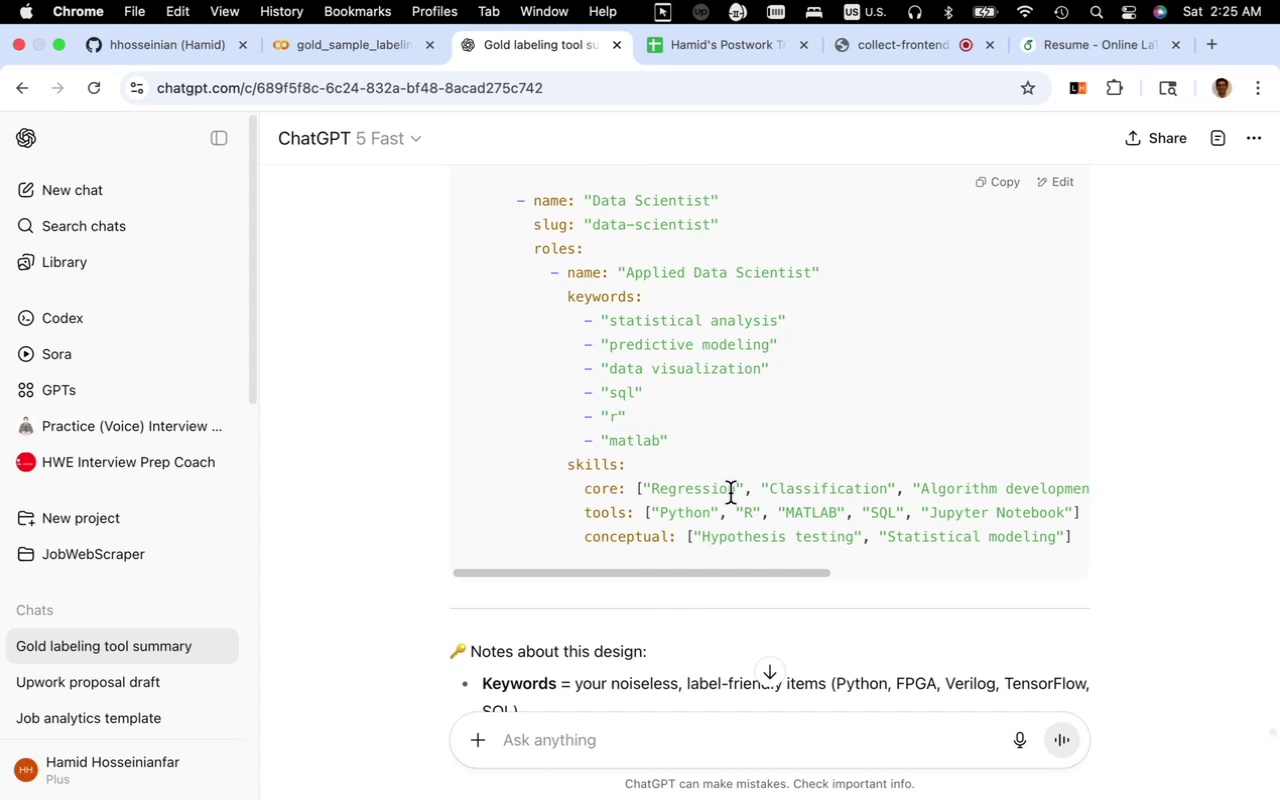 
wait(12.39)
 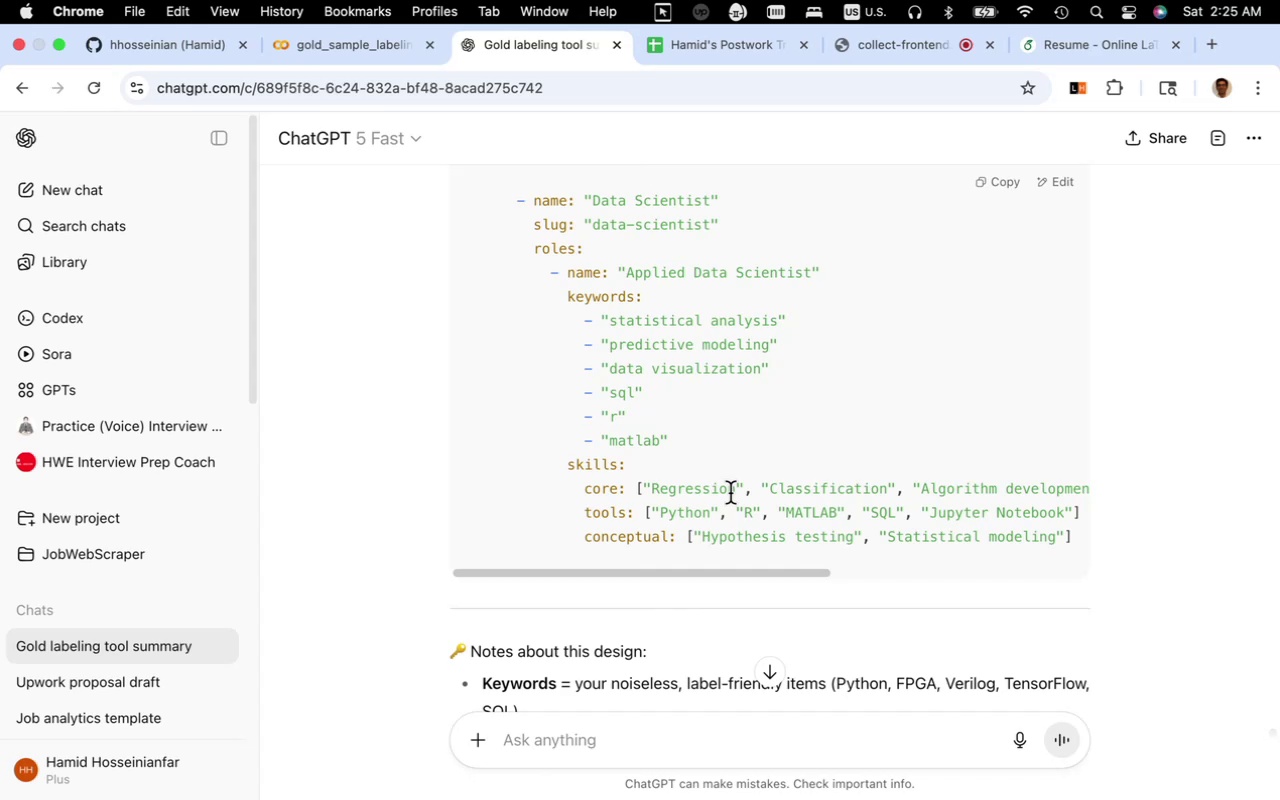 
left_click([730, 493])
 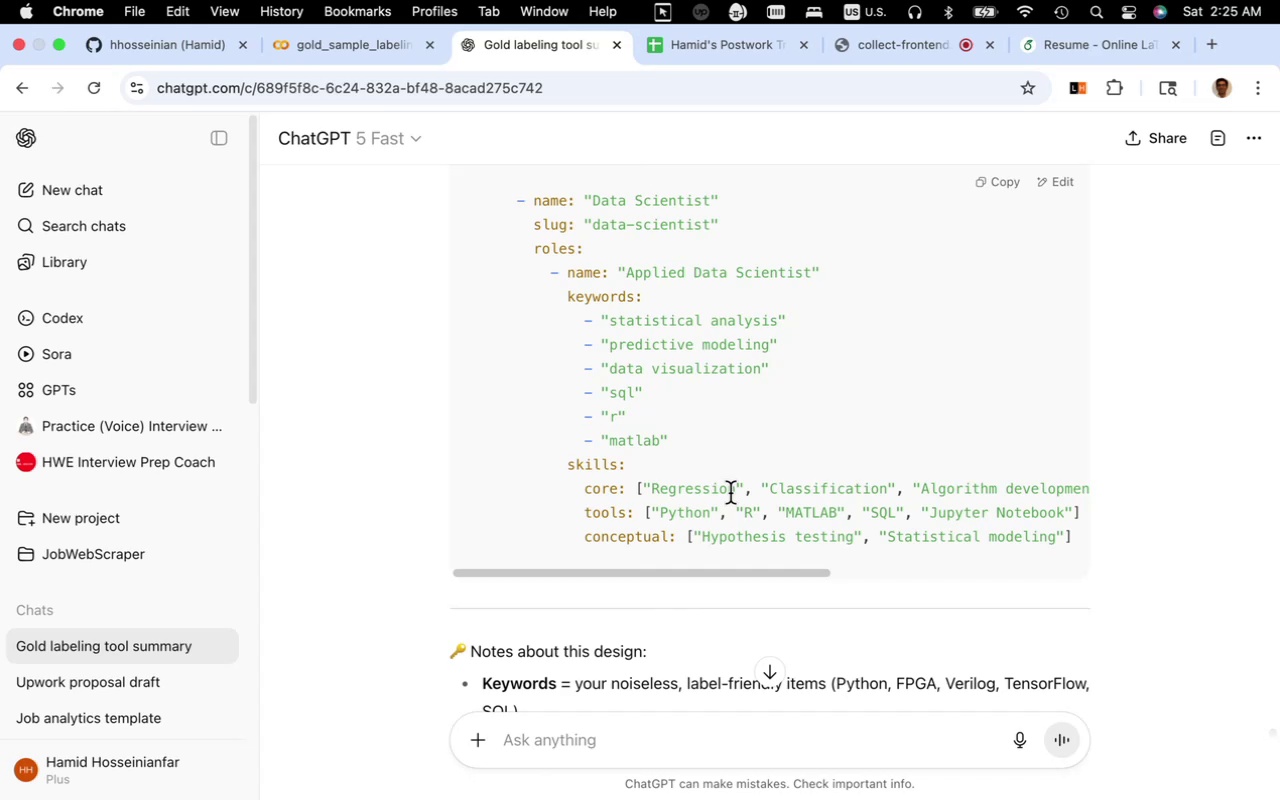 
key(Meta+A)
 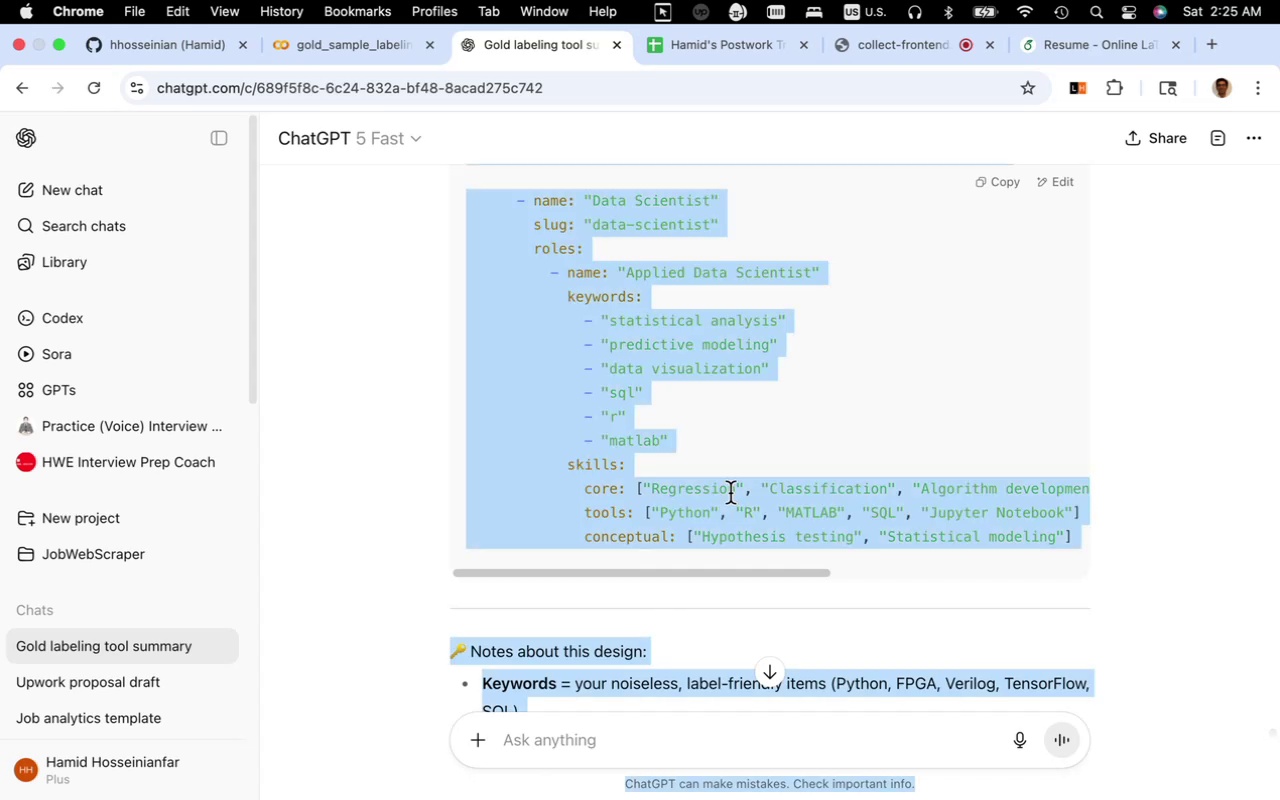 
left_click([730, 493])
 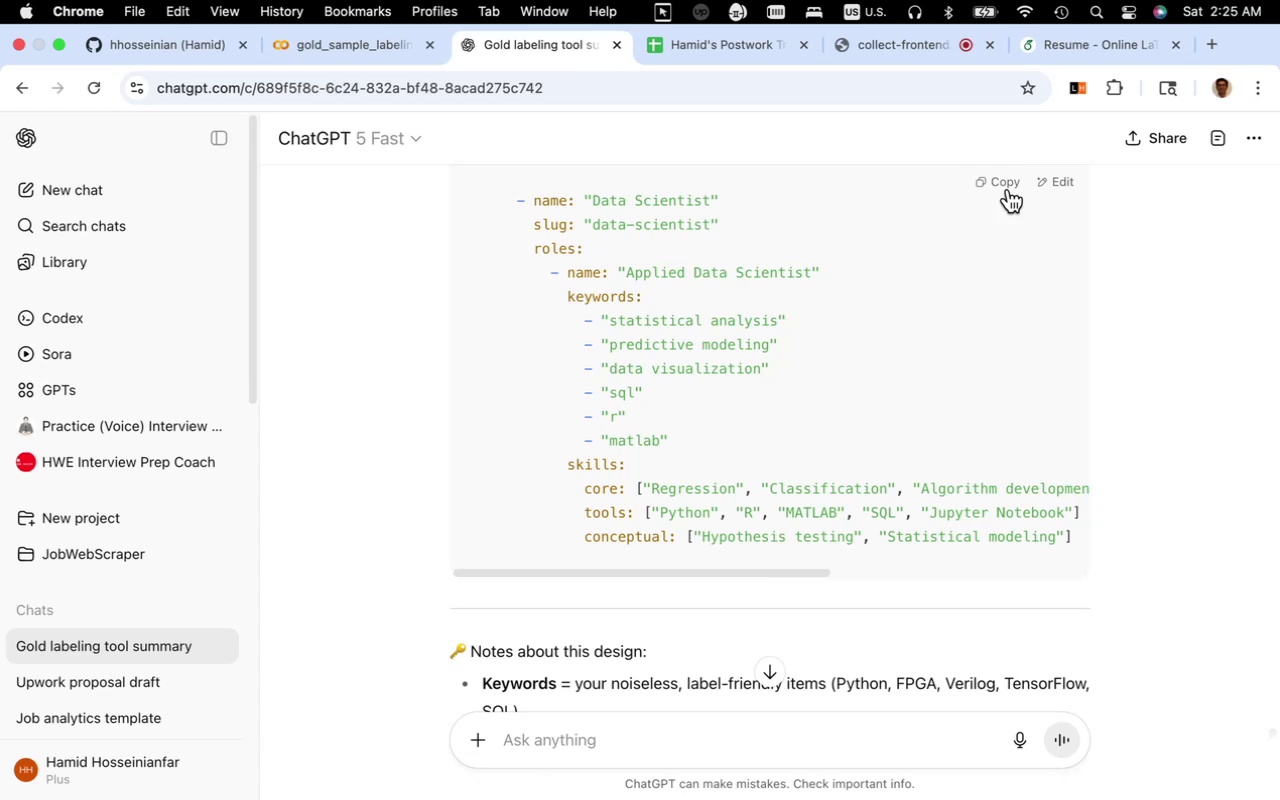 
left_click([1008, 183])
 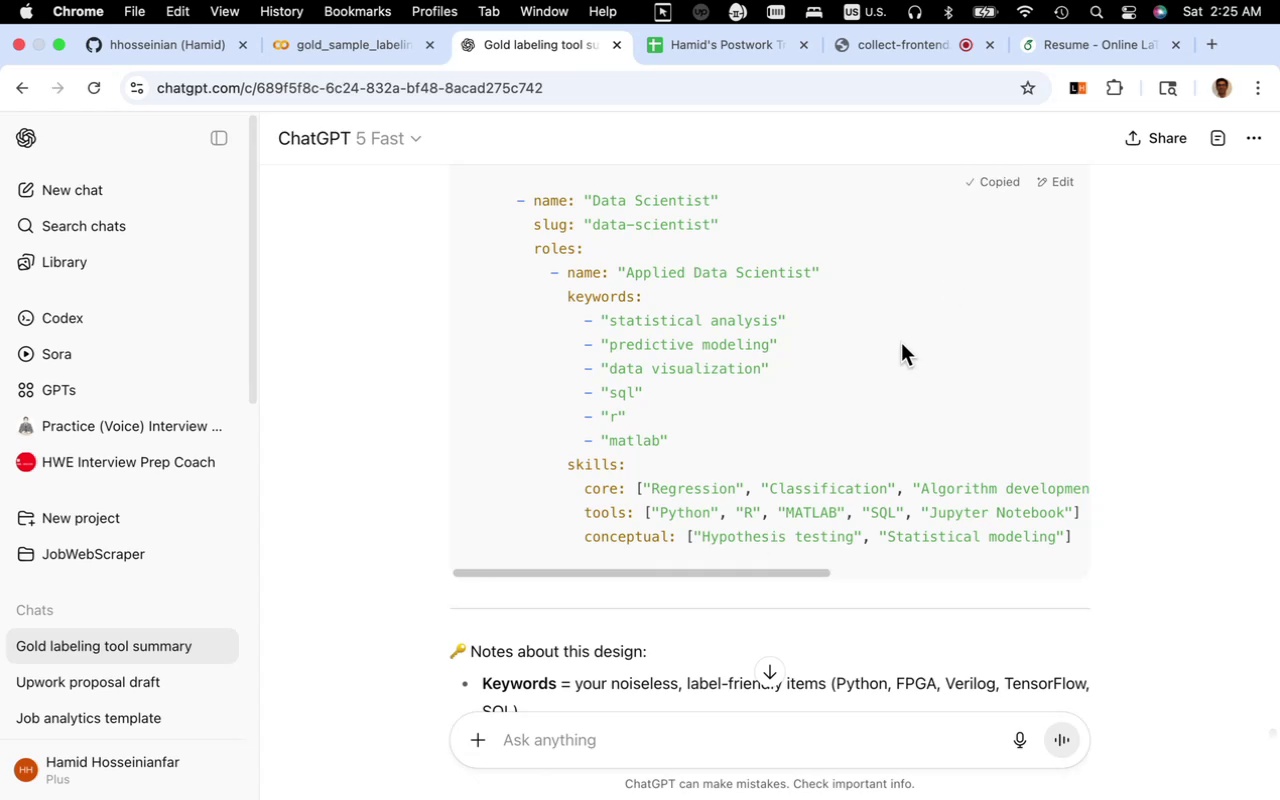 
hold_key(key=Fn, duration=0.73)
 